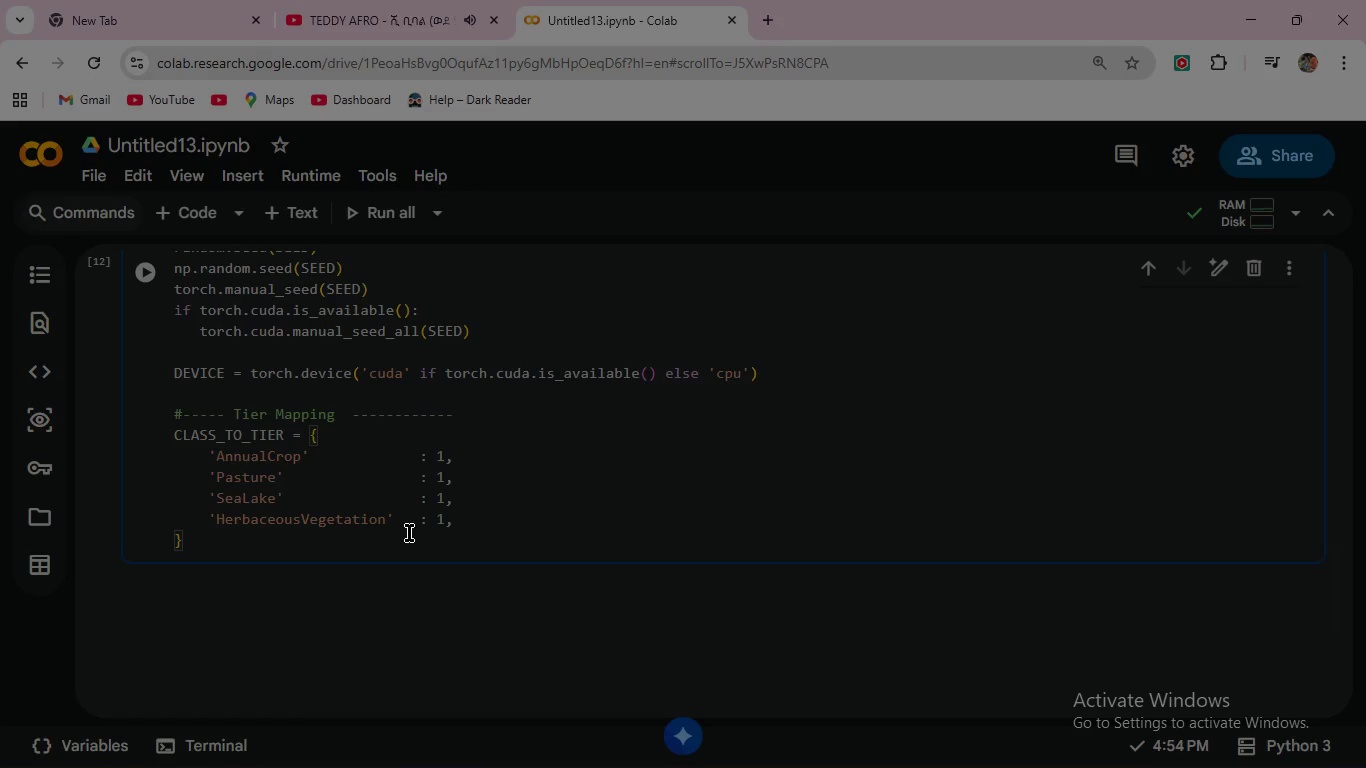 
key(Enter)
 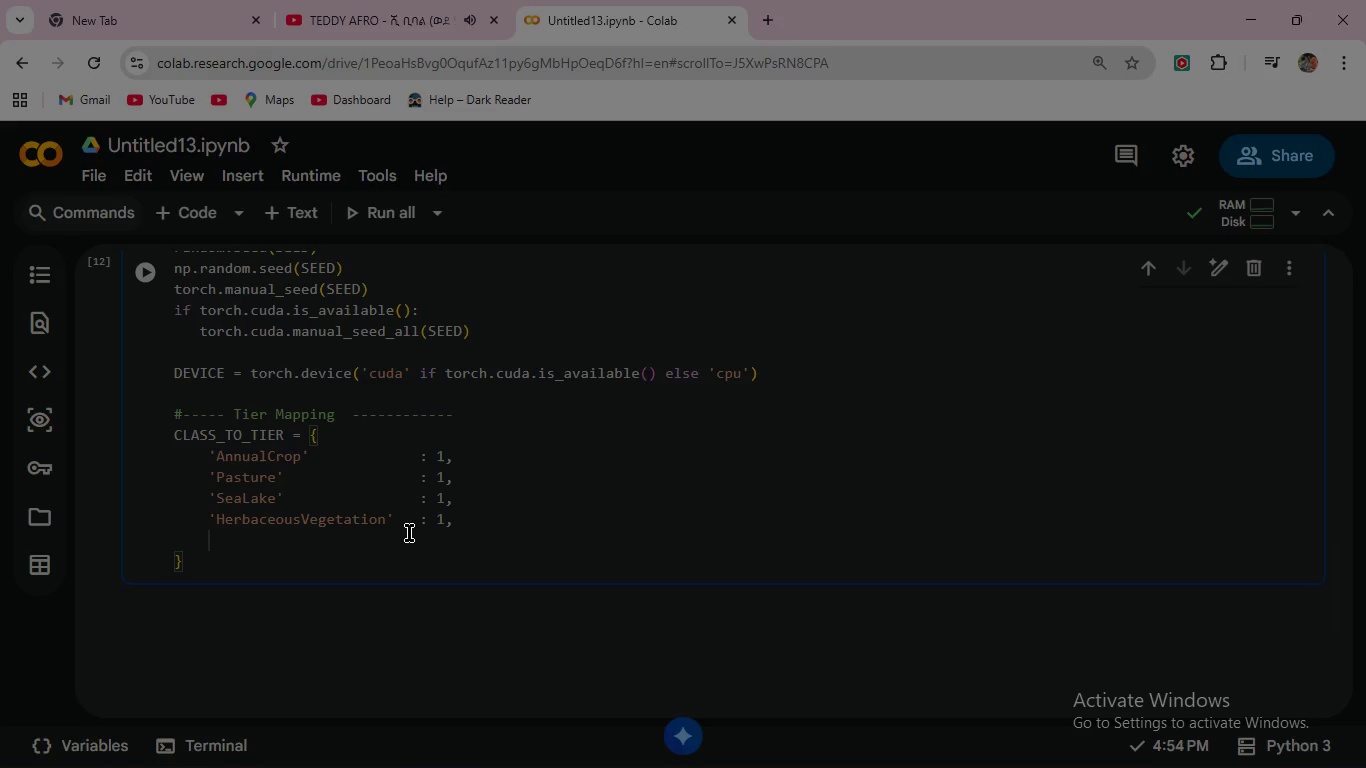 
type('Highway)
 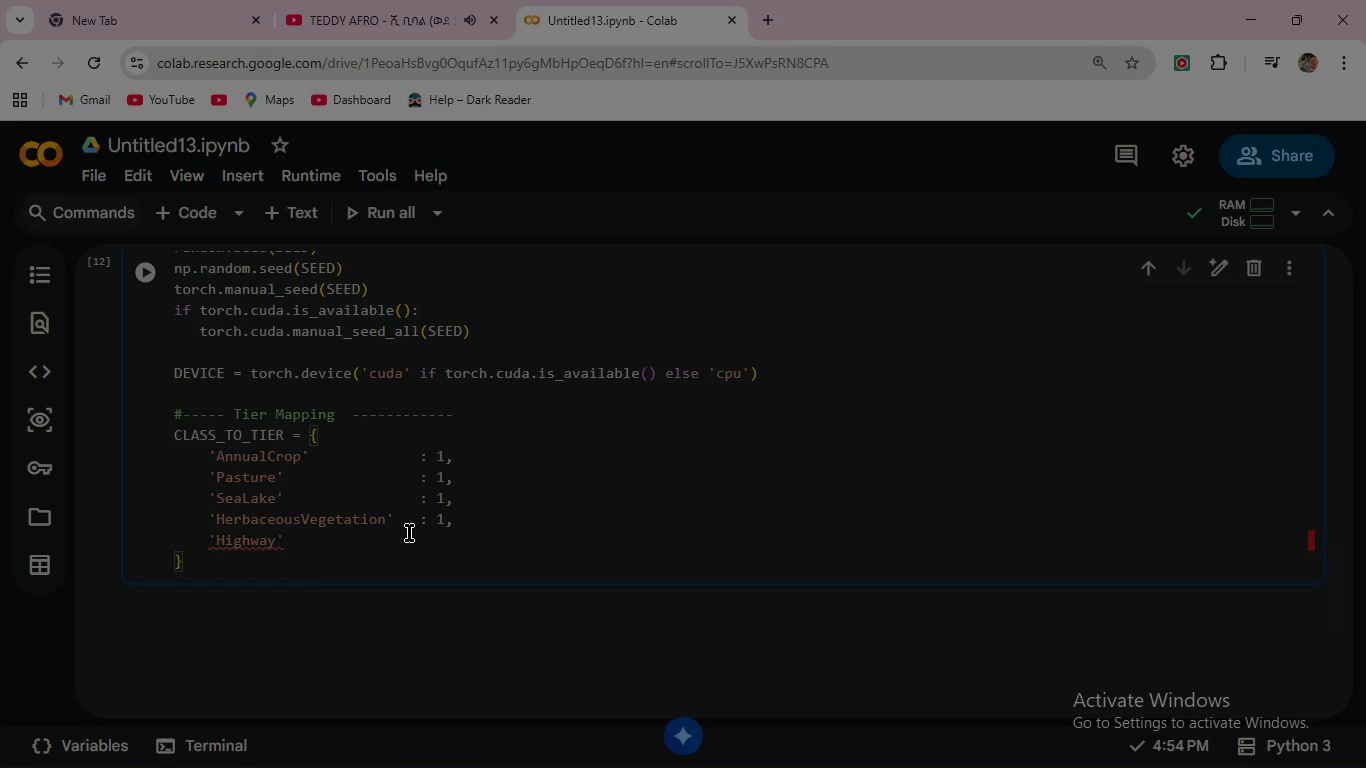 
key(ArrowRight)
 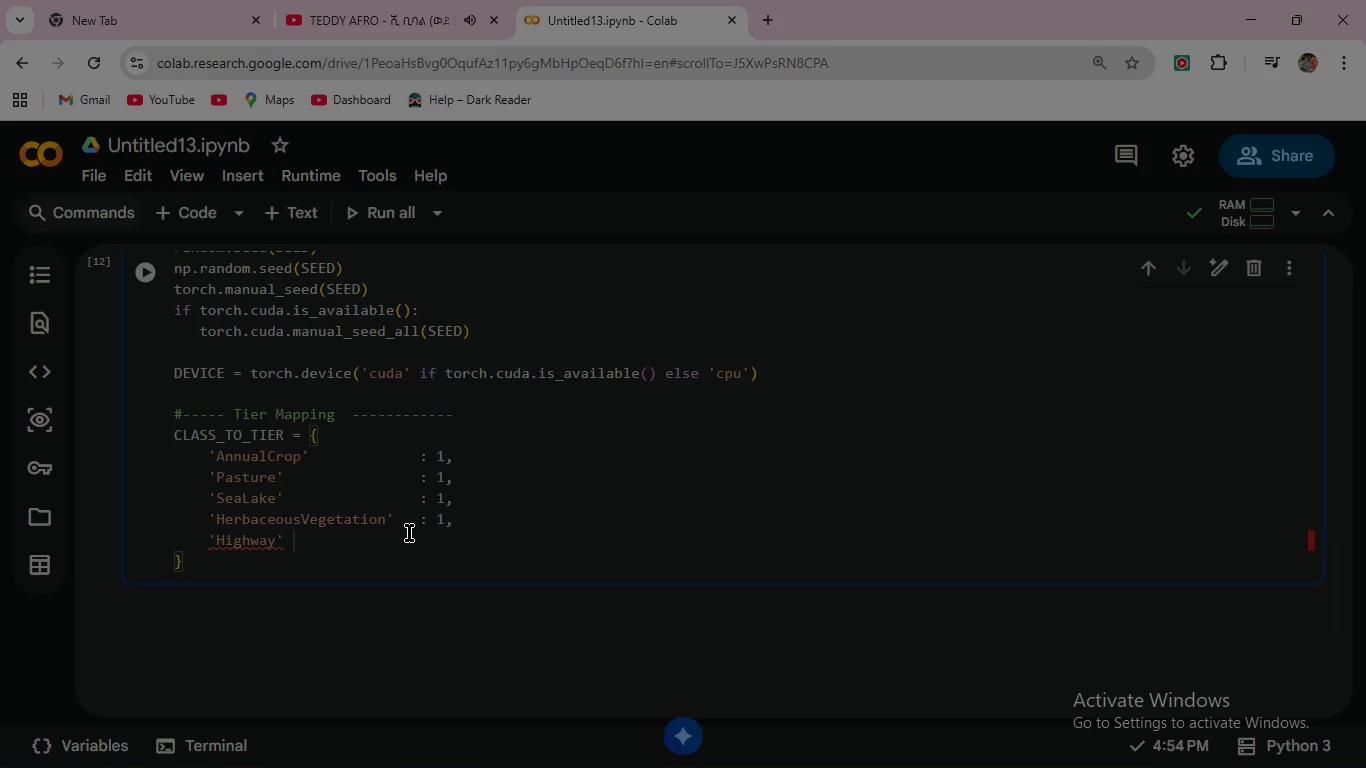 
key(Space)
 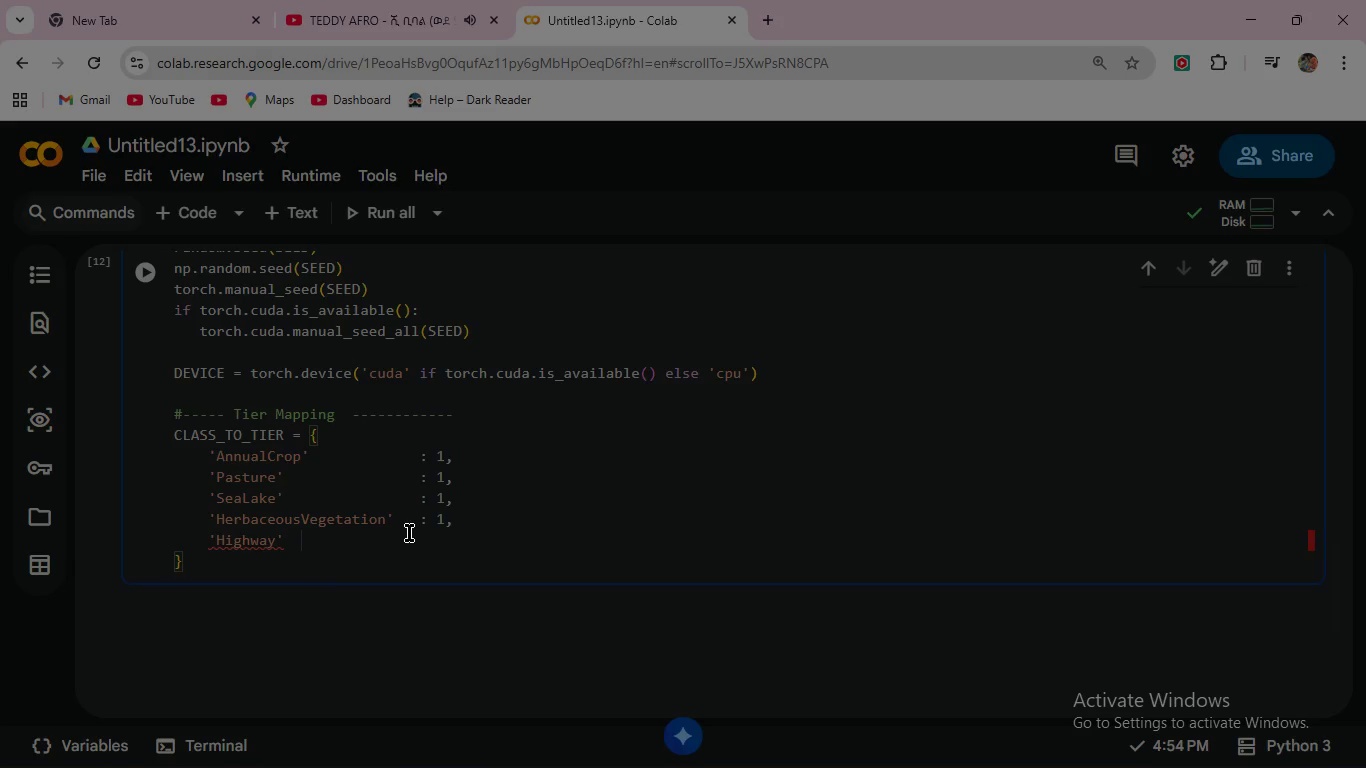 
key(Space)
 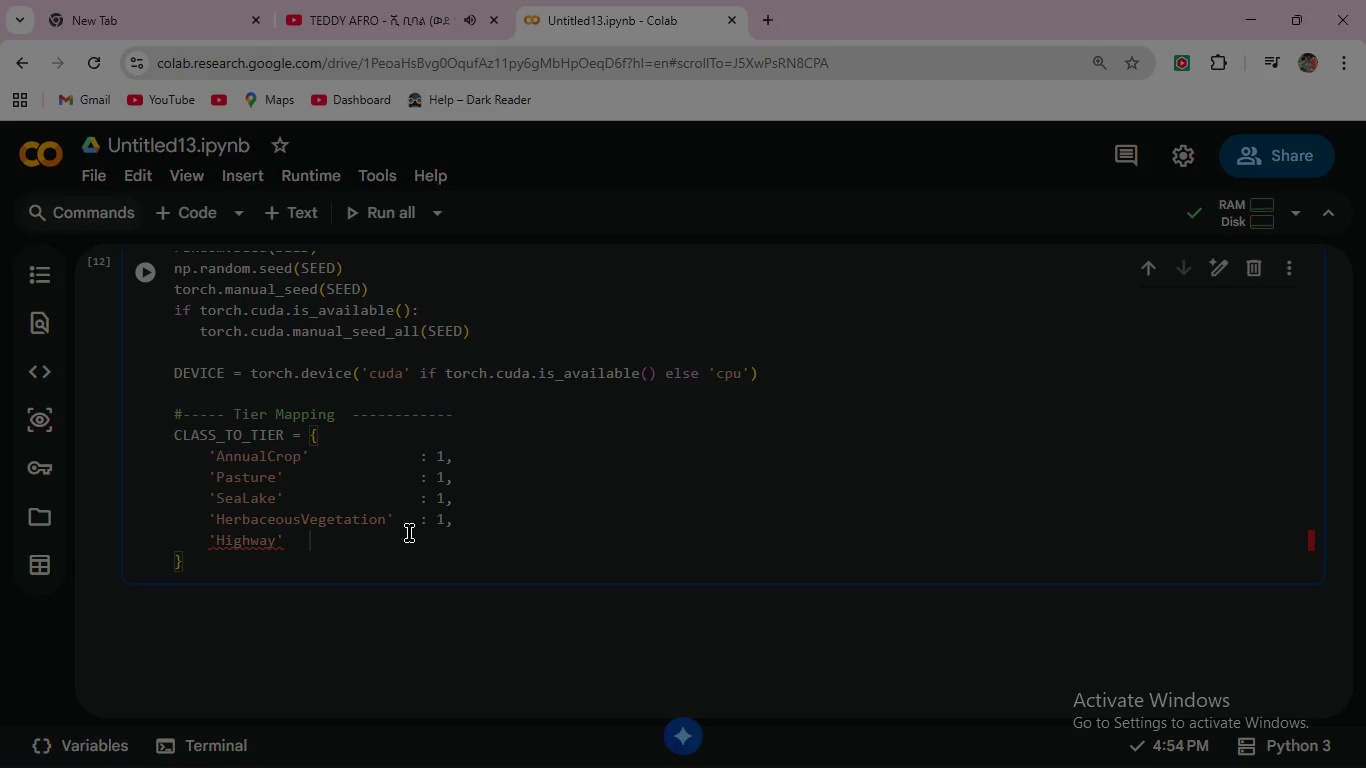 
key(Space)
 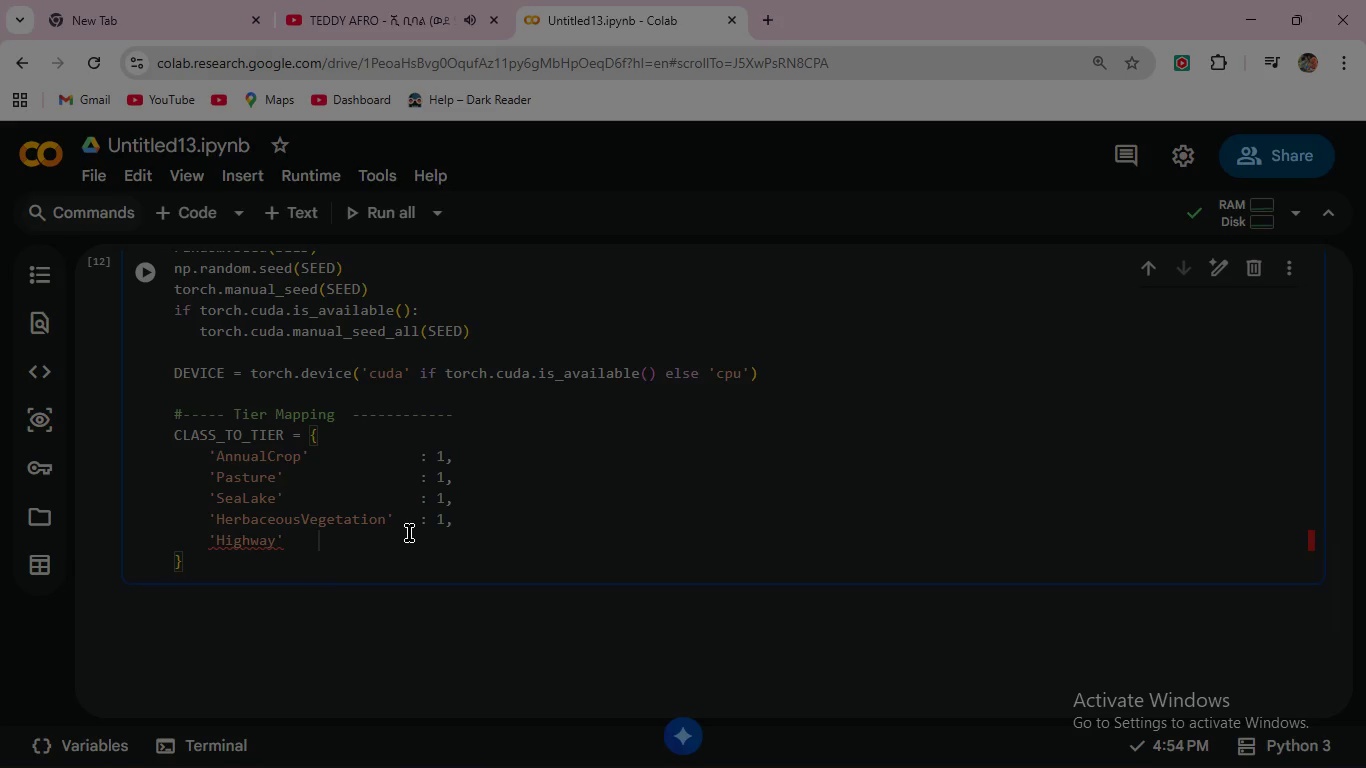 
key(Space)
 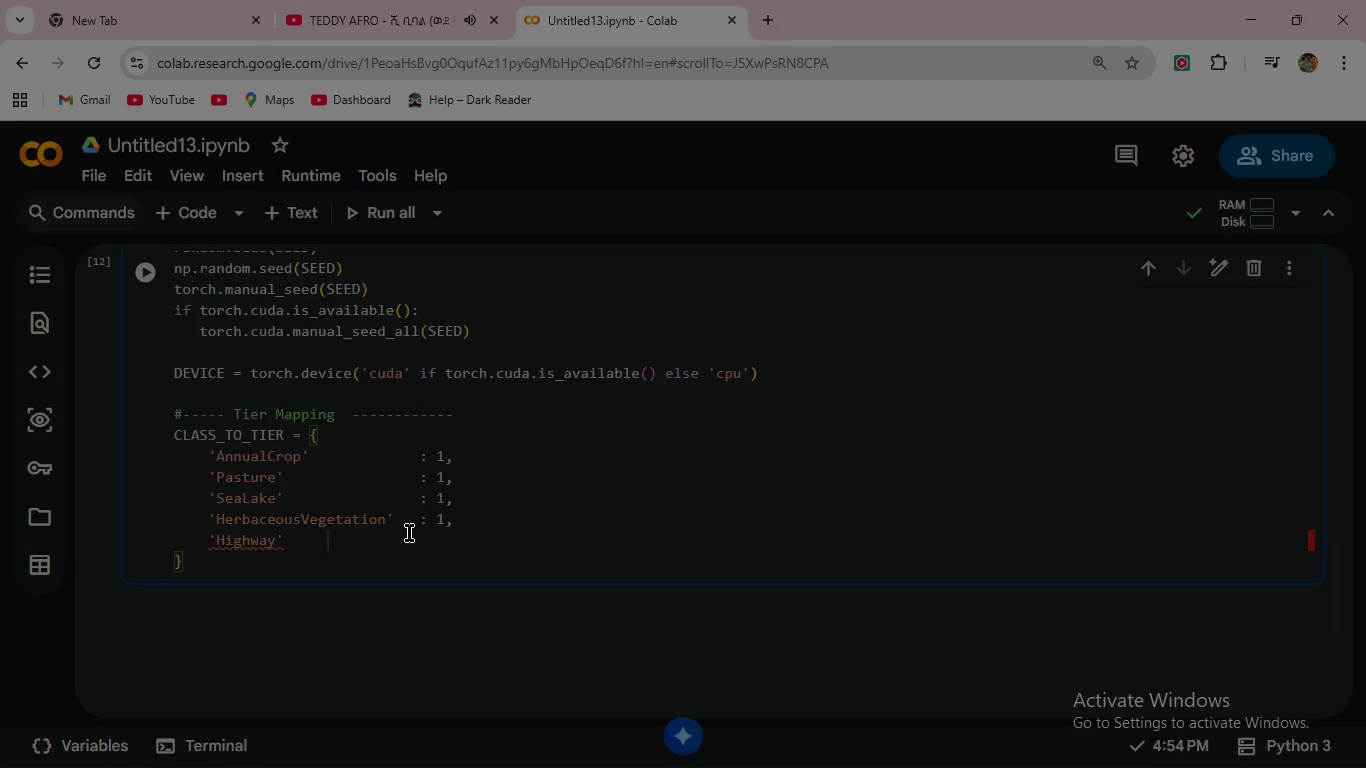 
key(Space)
 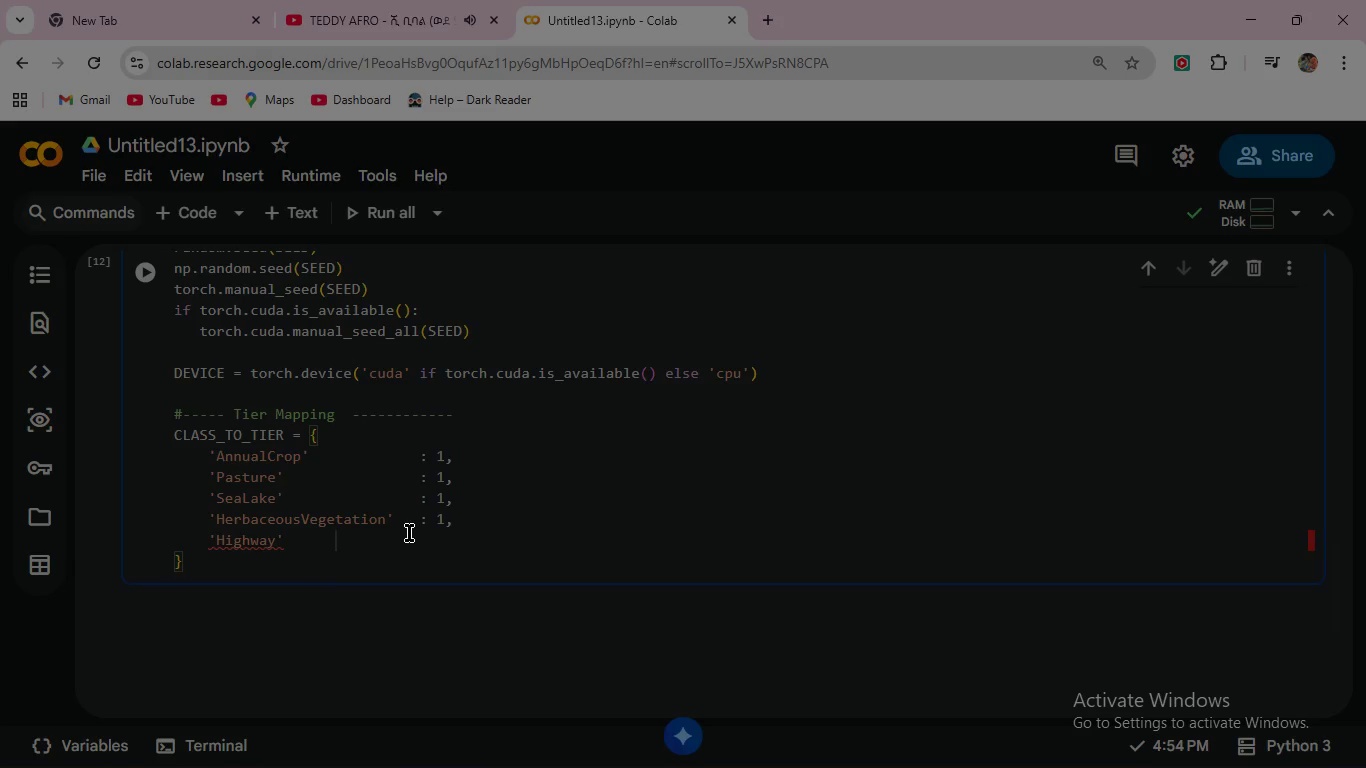 
key(Space)
 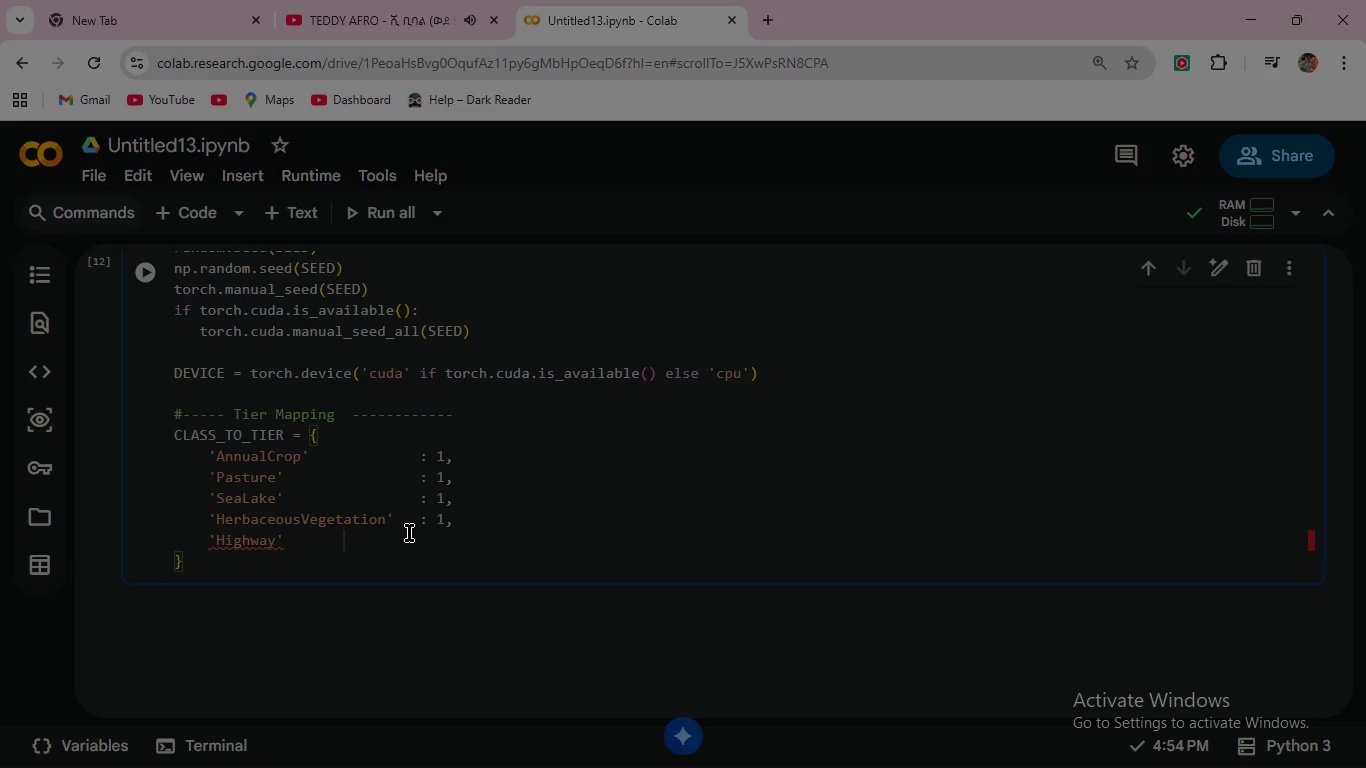 
key(Space)
 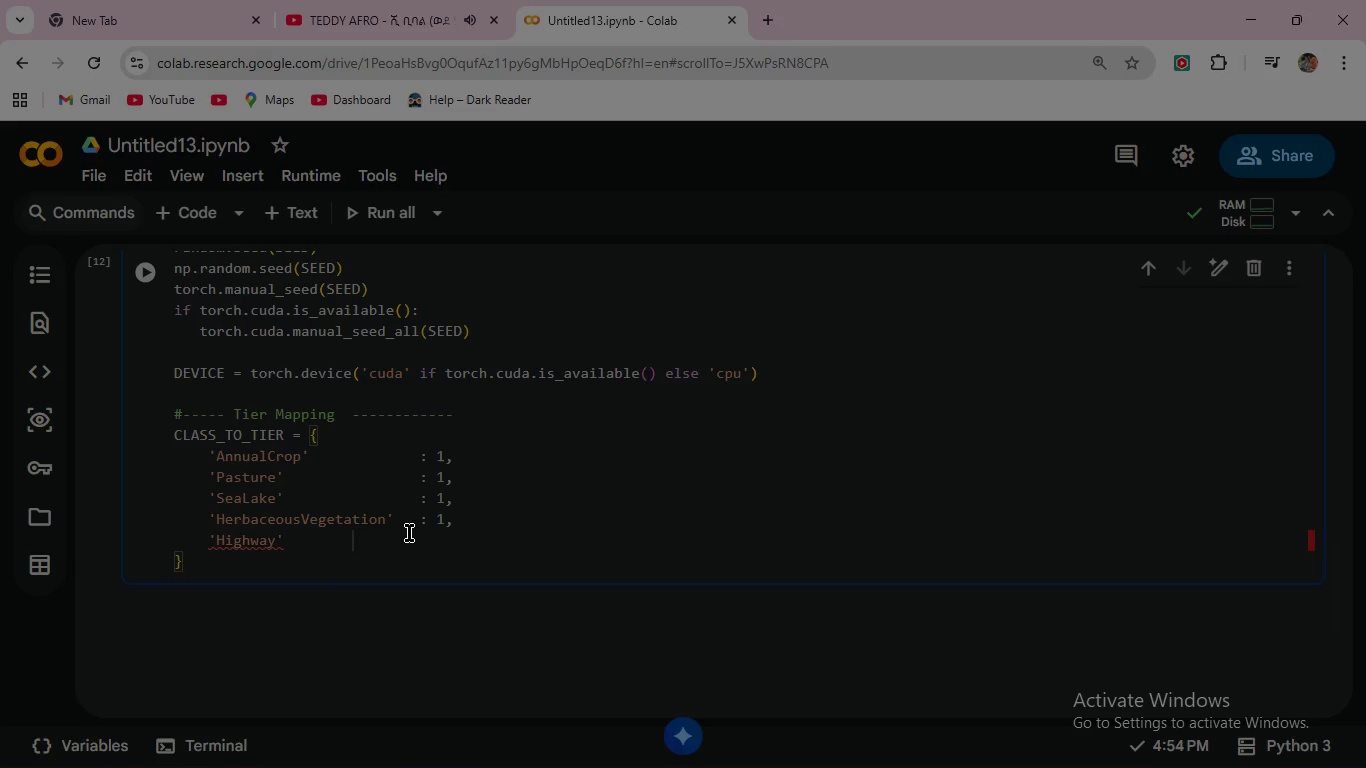 
key(Space)
 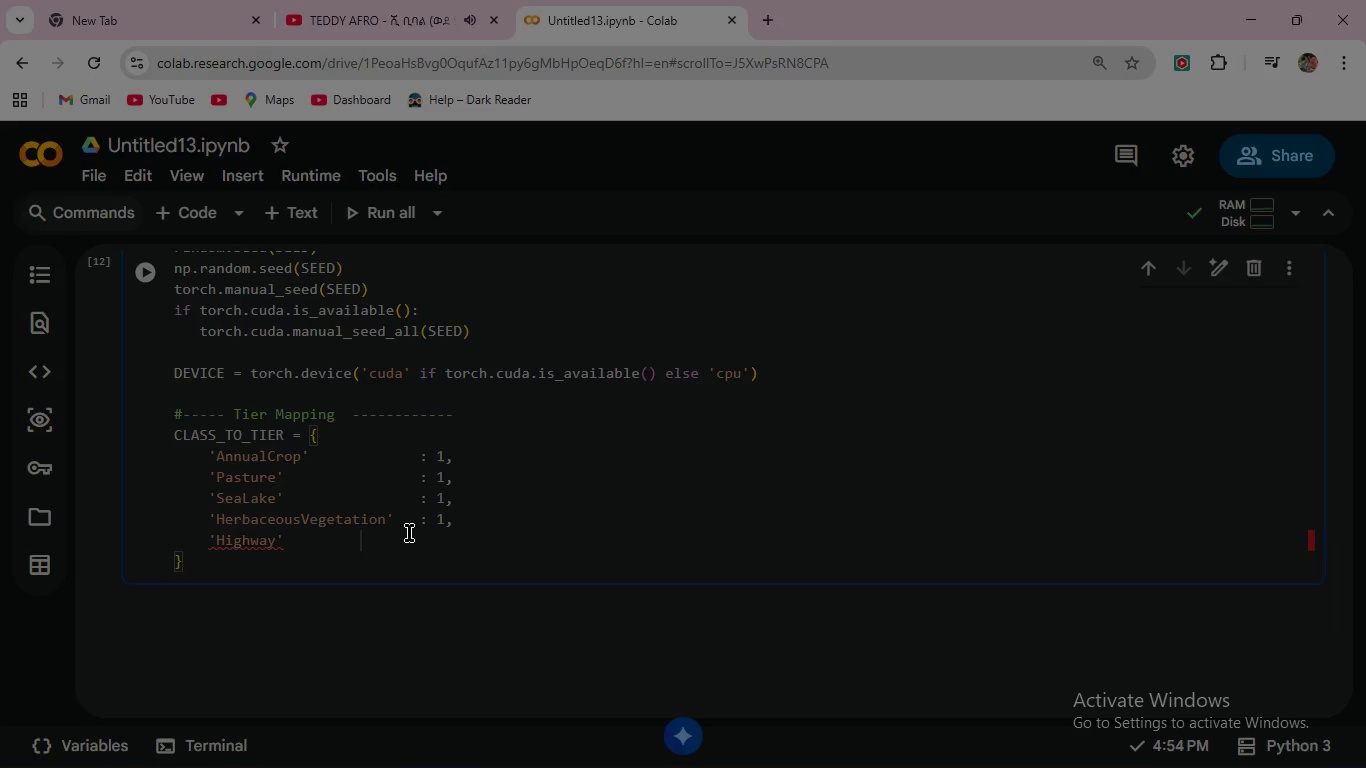 
key(Space)
 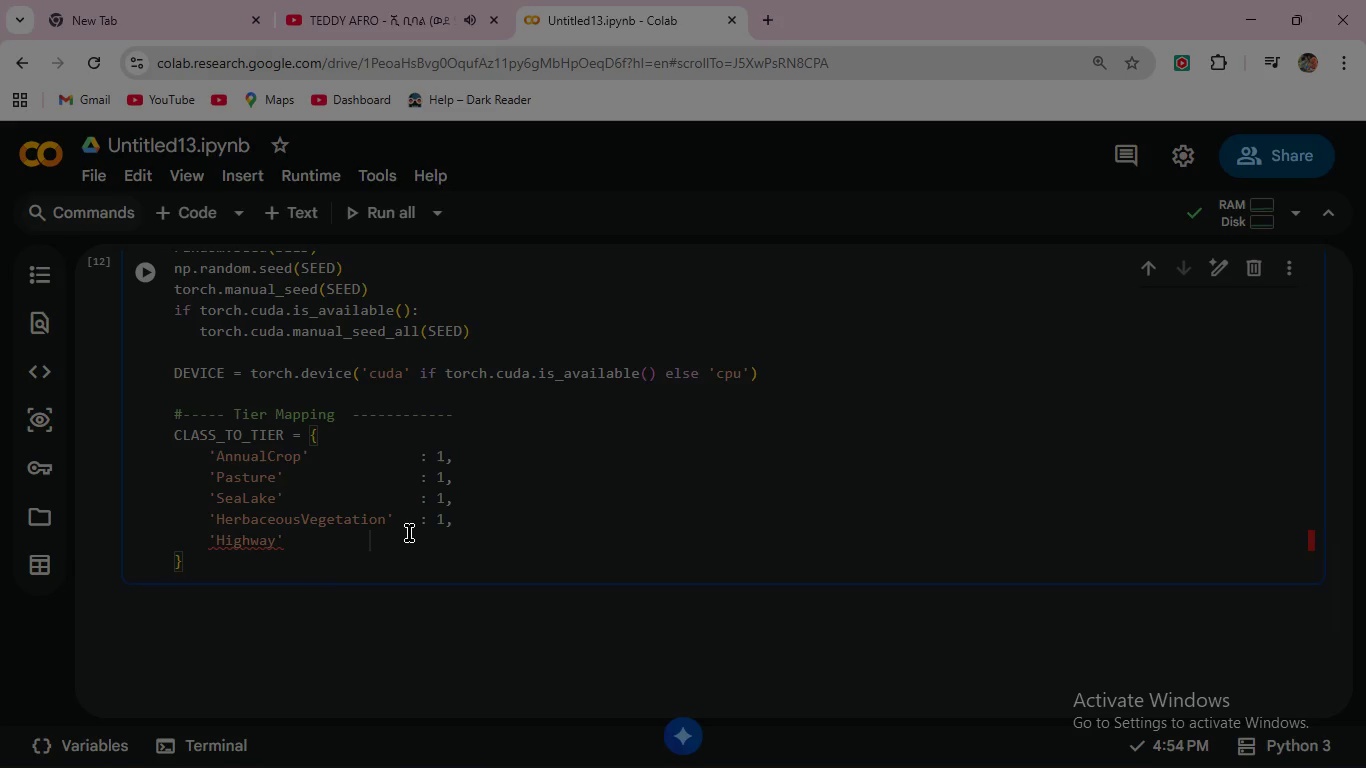 
key(Space)
 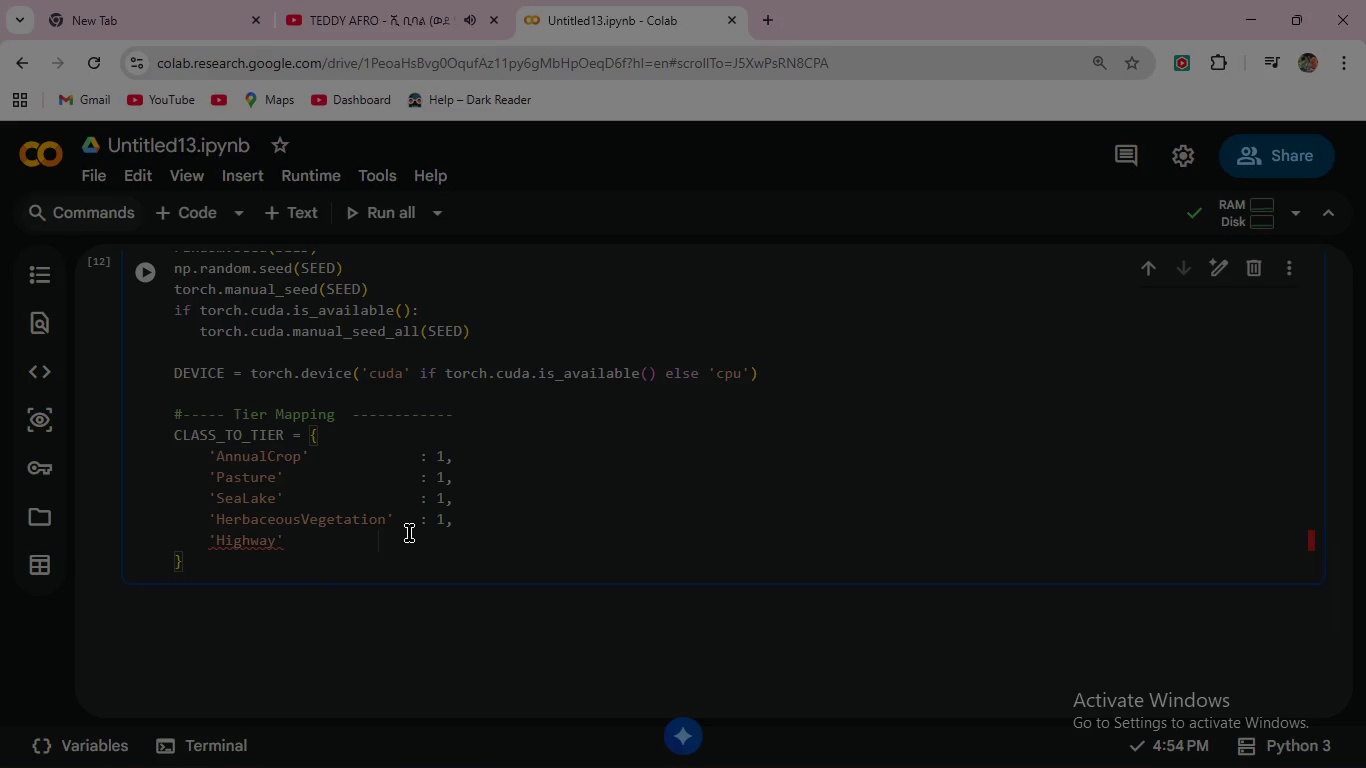 
key(Space)
 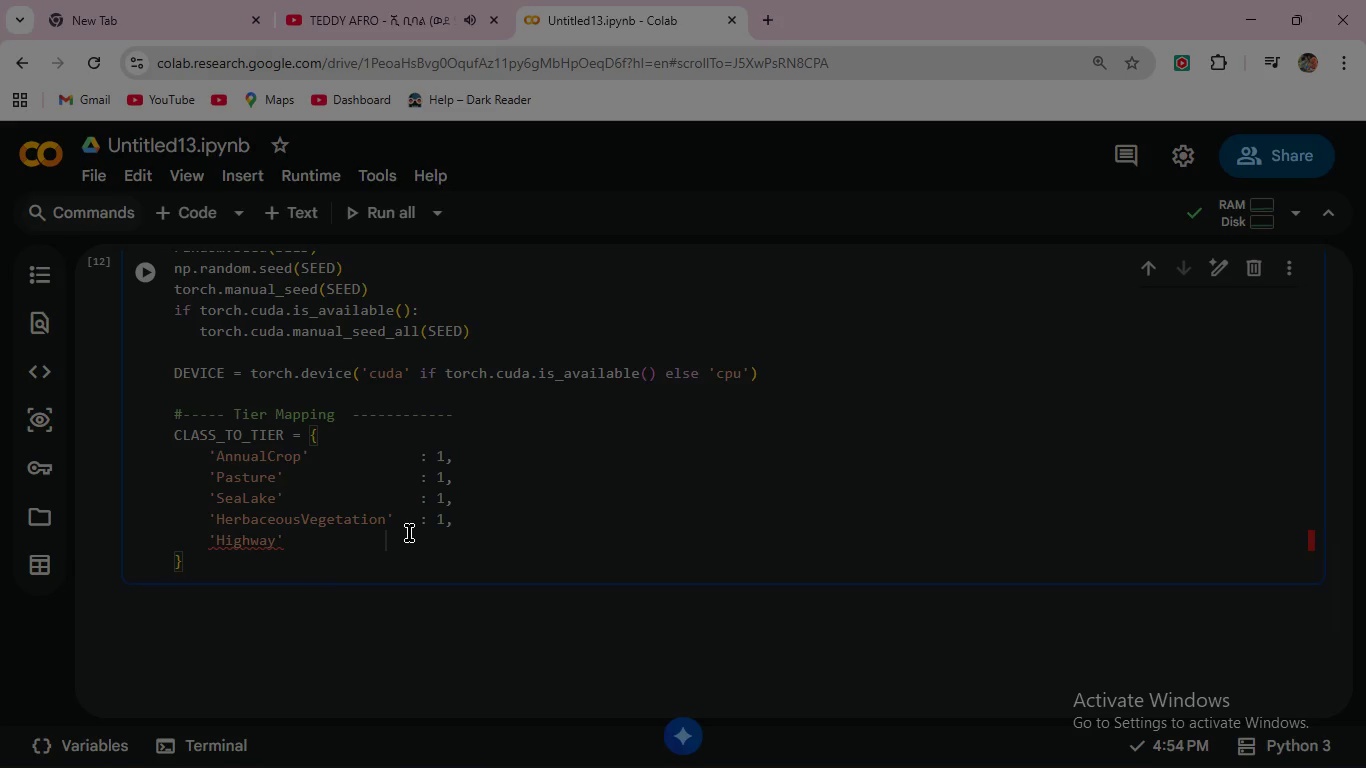 
key(Space)
 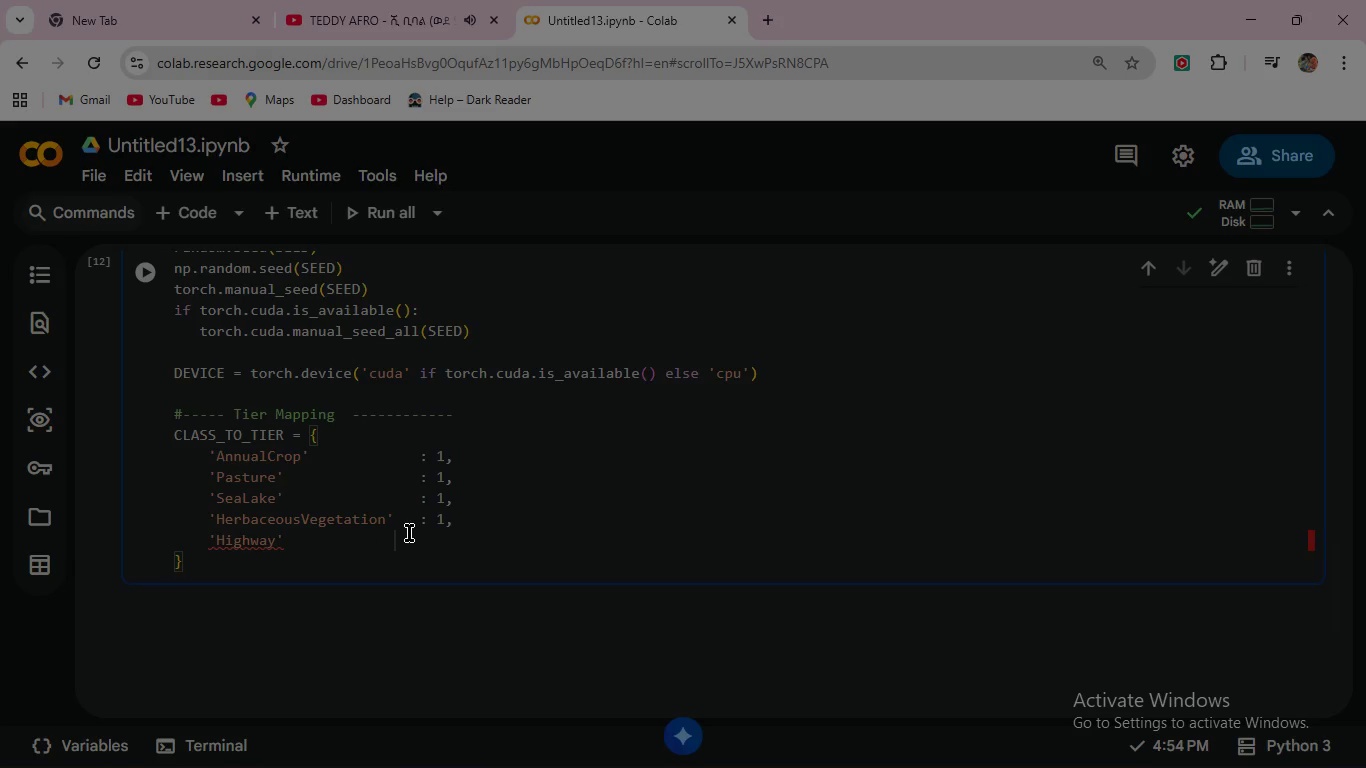 
key(Space)
 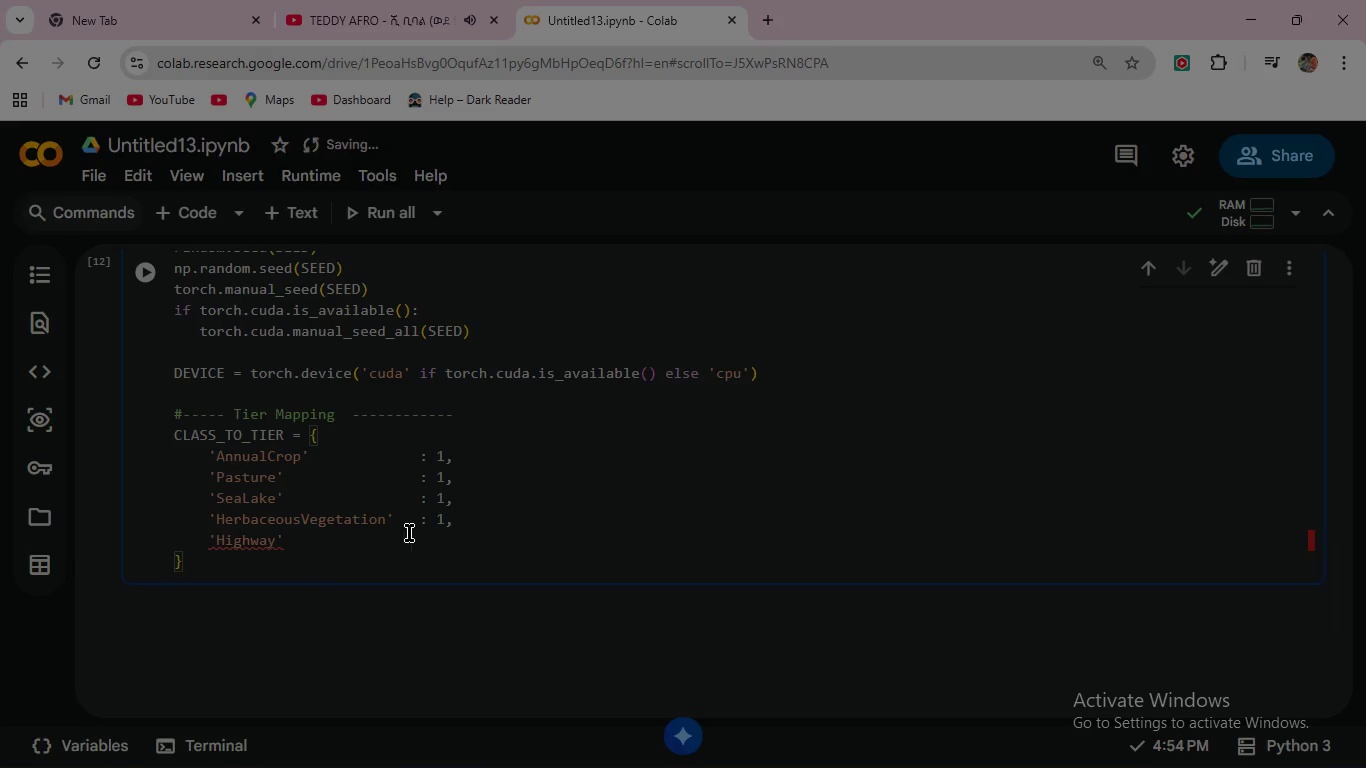 
key(Space)
 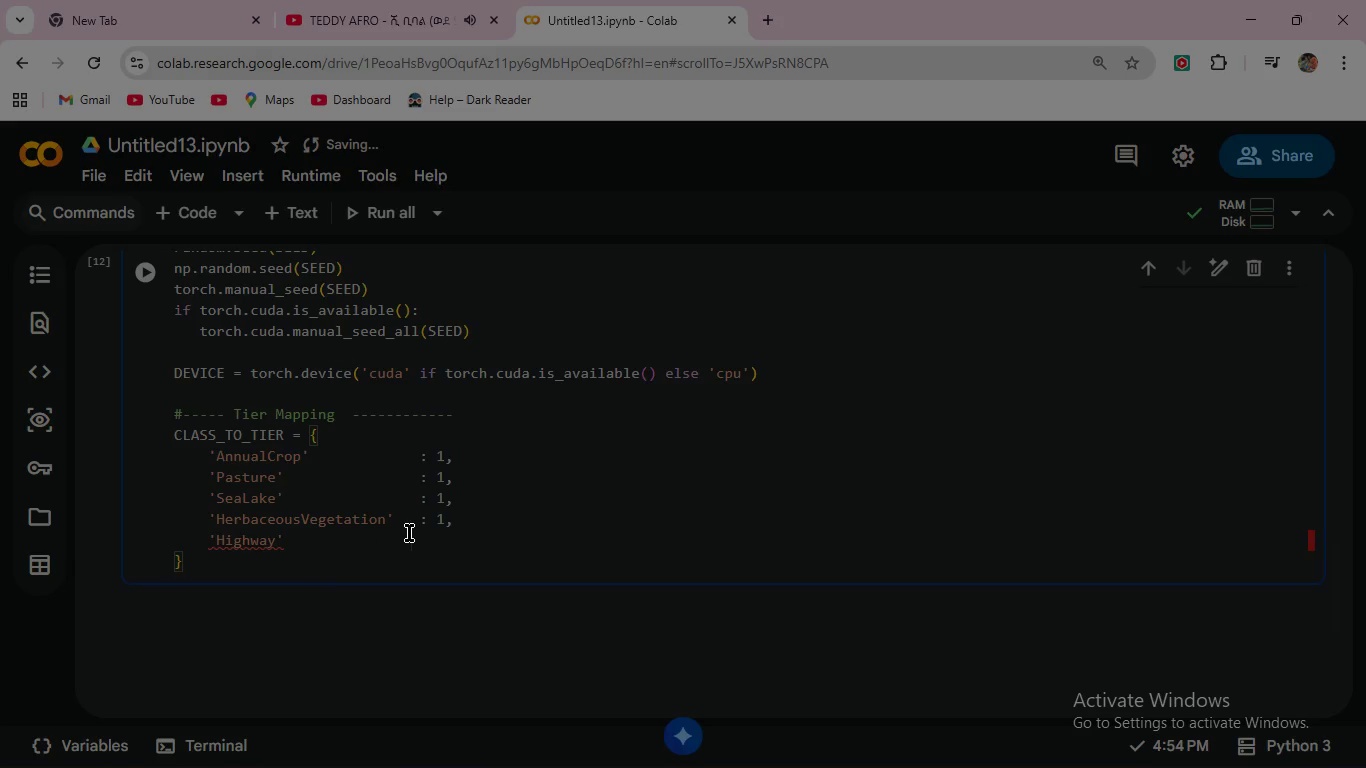 
key(Space)
 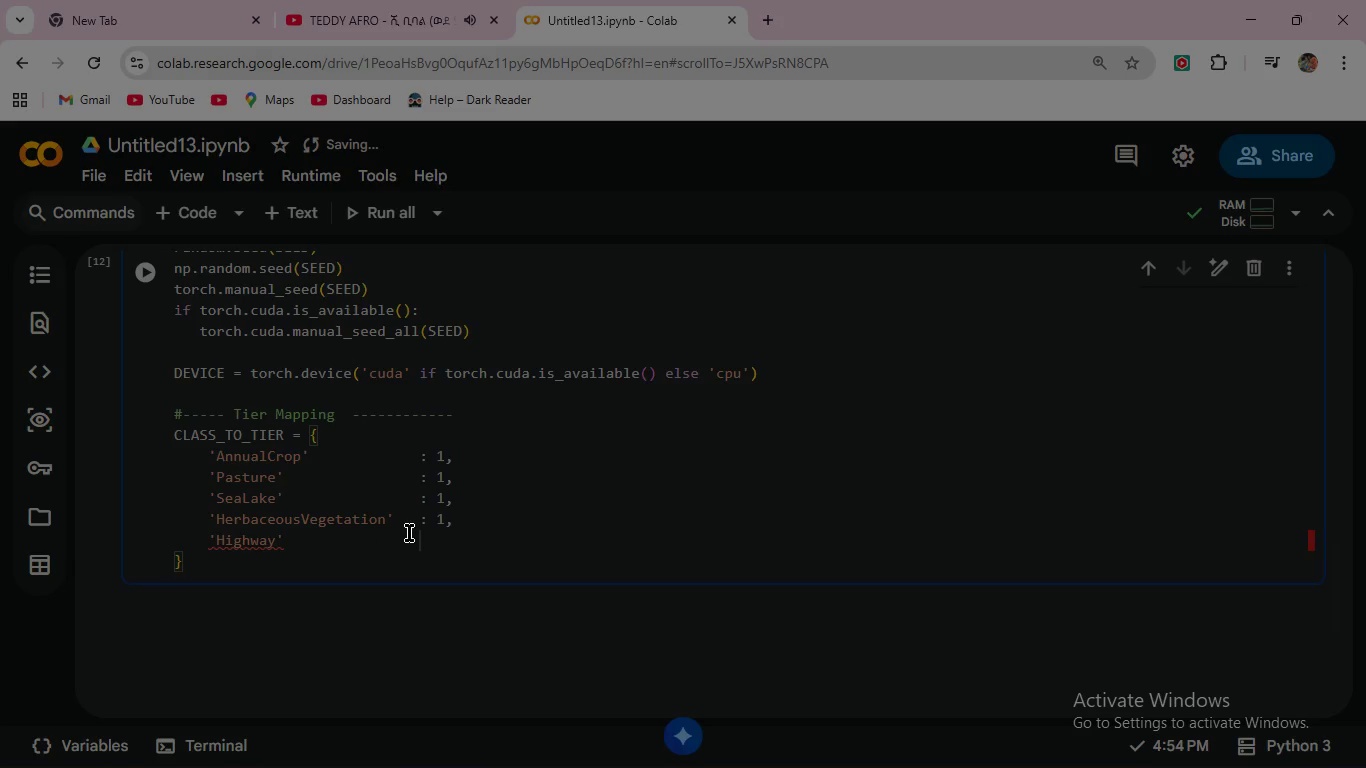 
key(Space)
 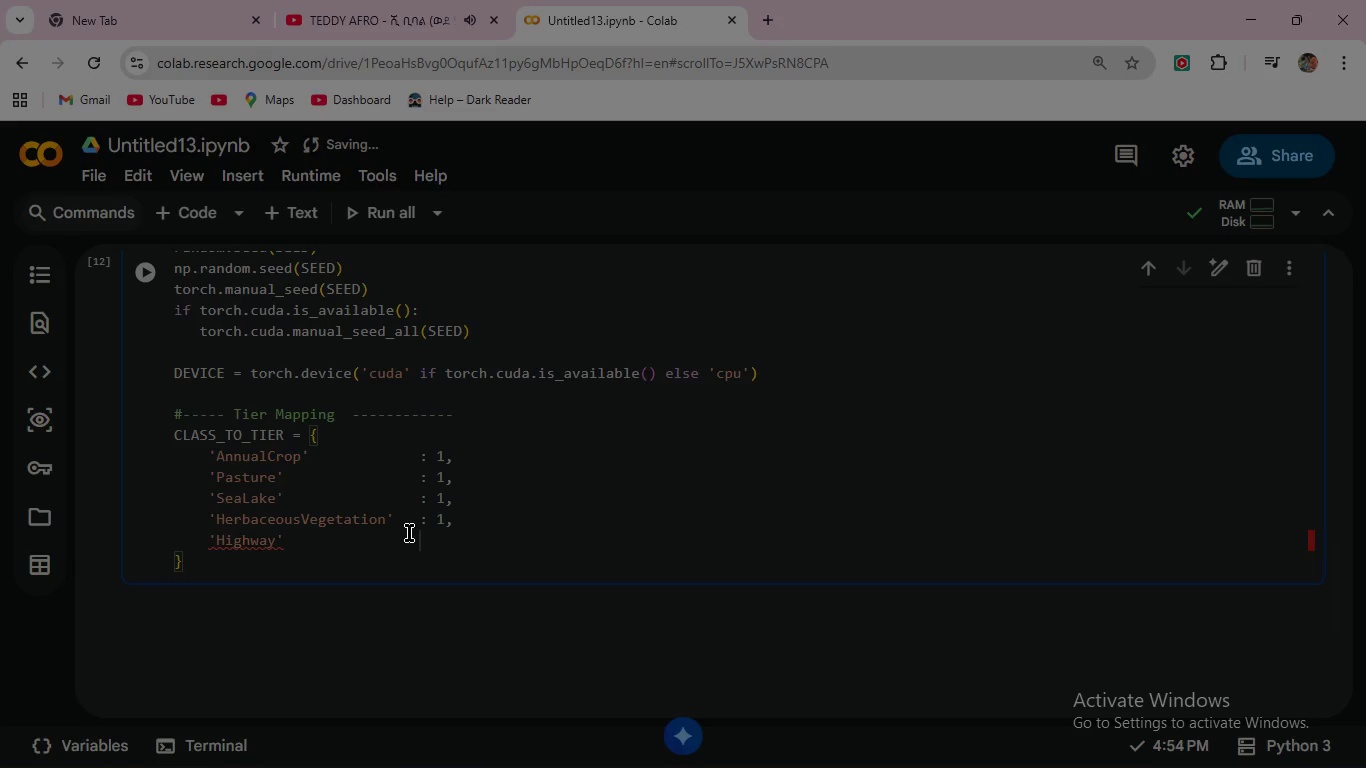 
key(Shift+Semicolon)
 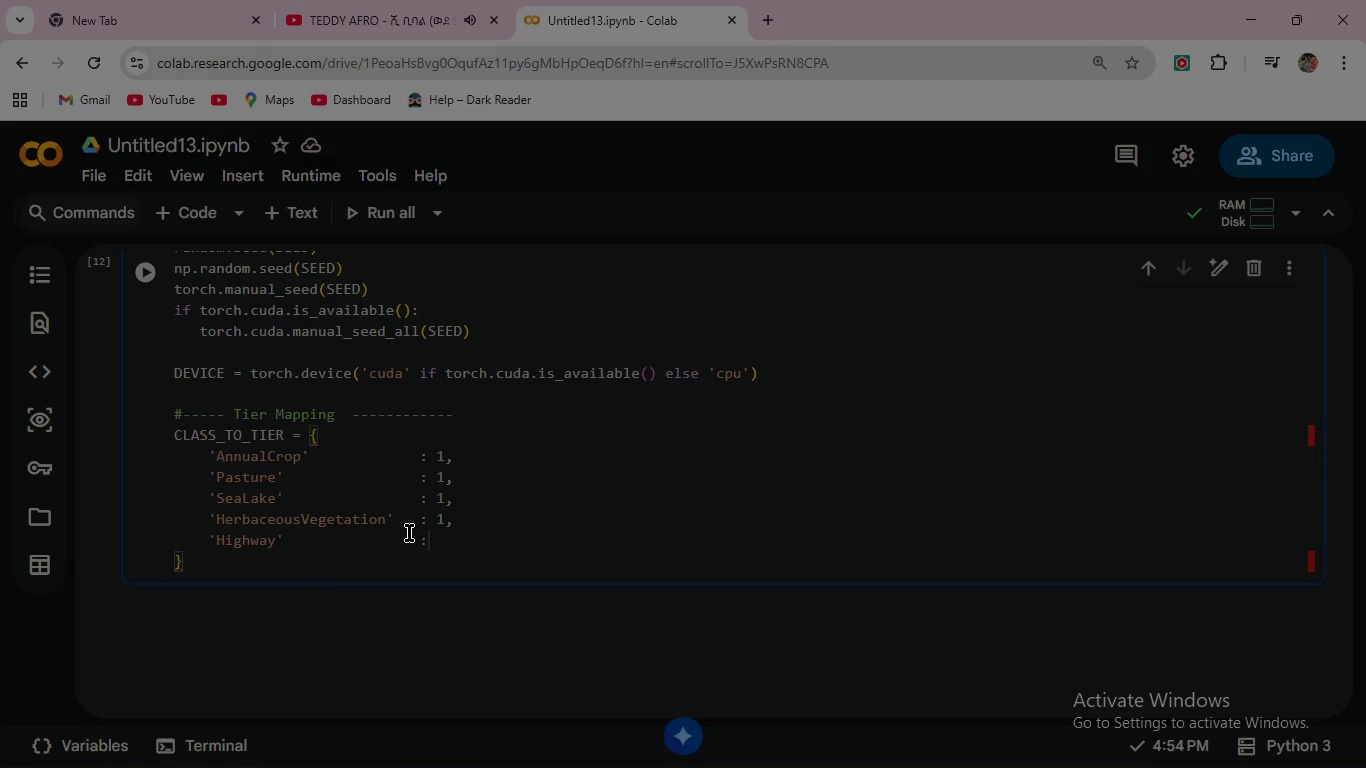 
key(Space)
 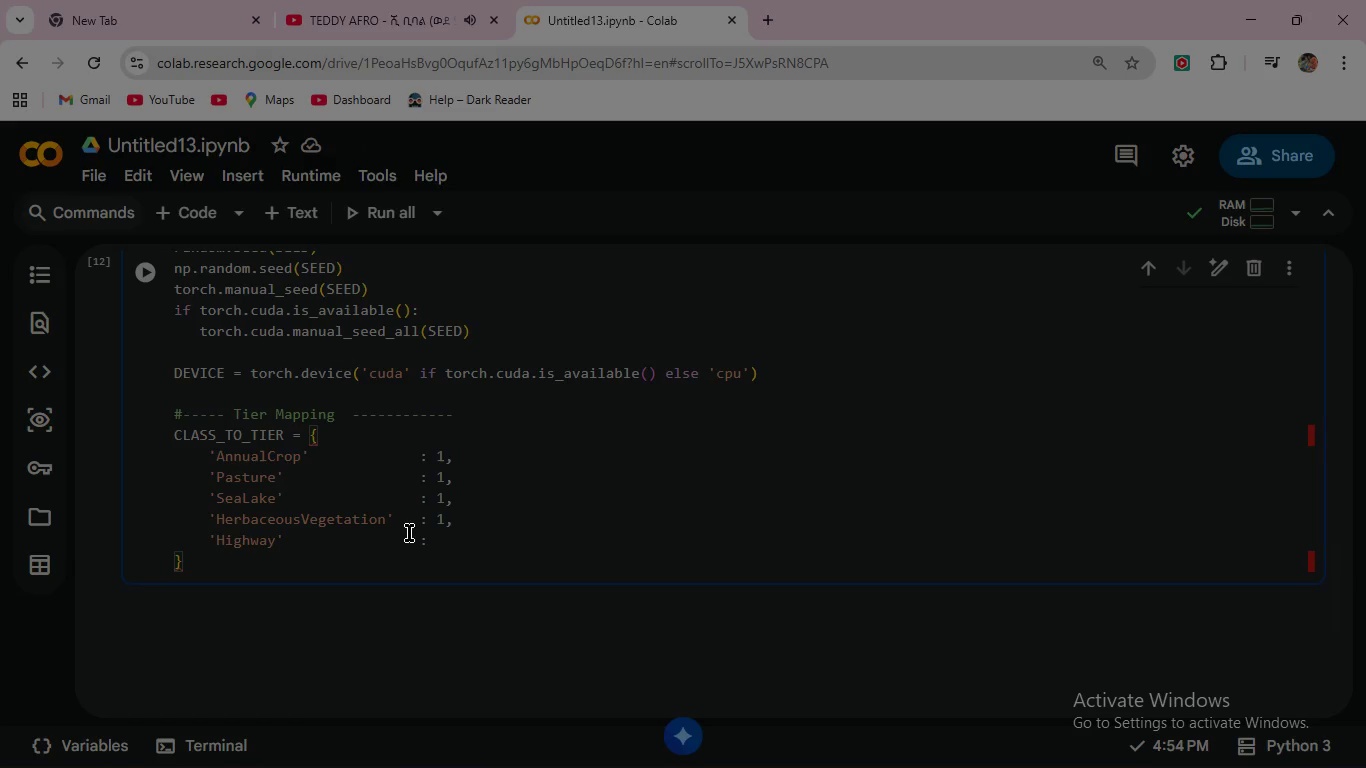 
key(2)
 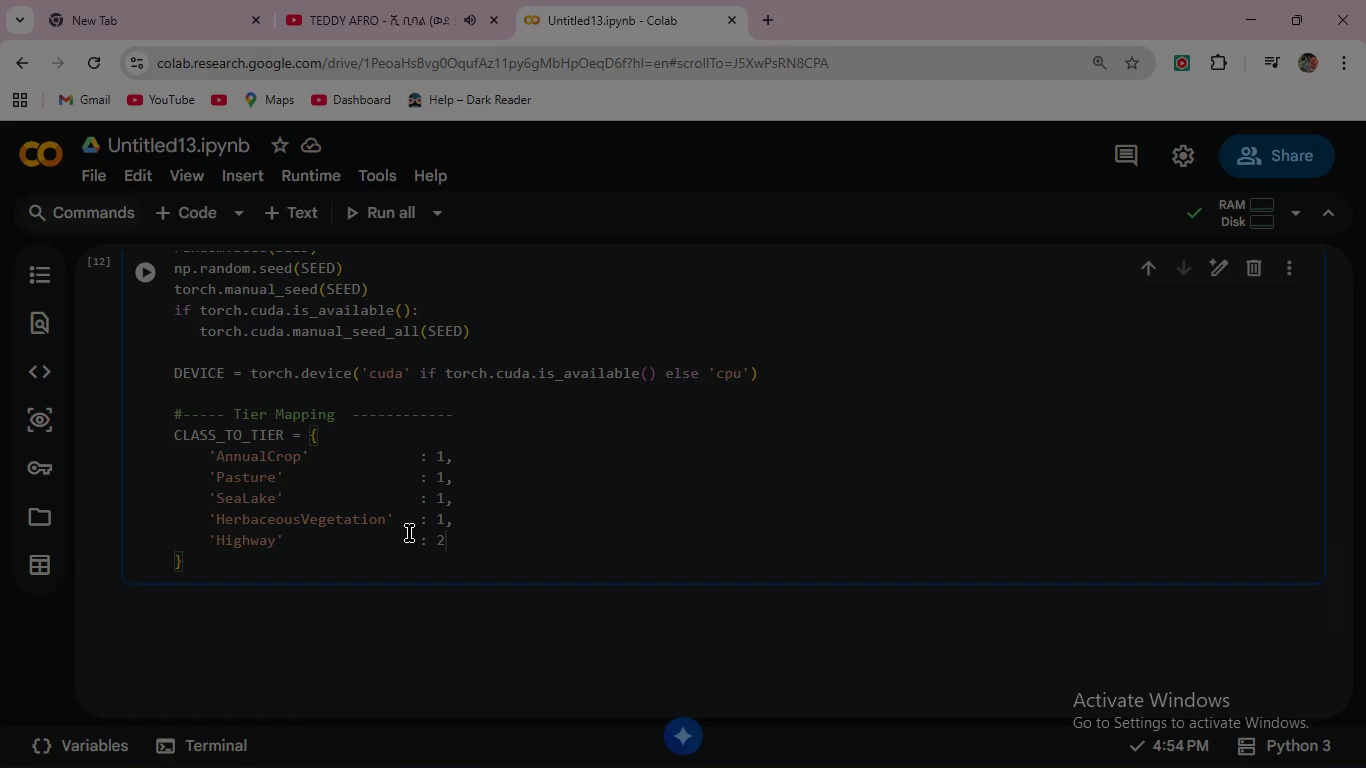 
key(Comma)
 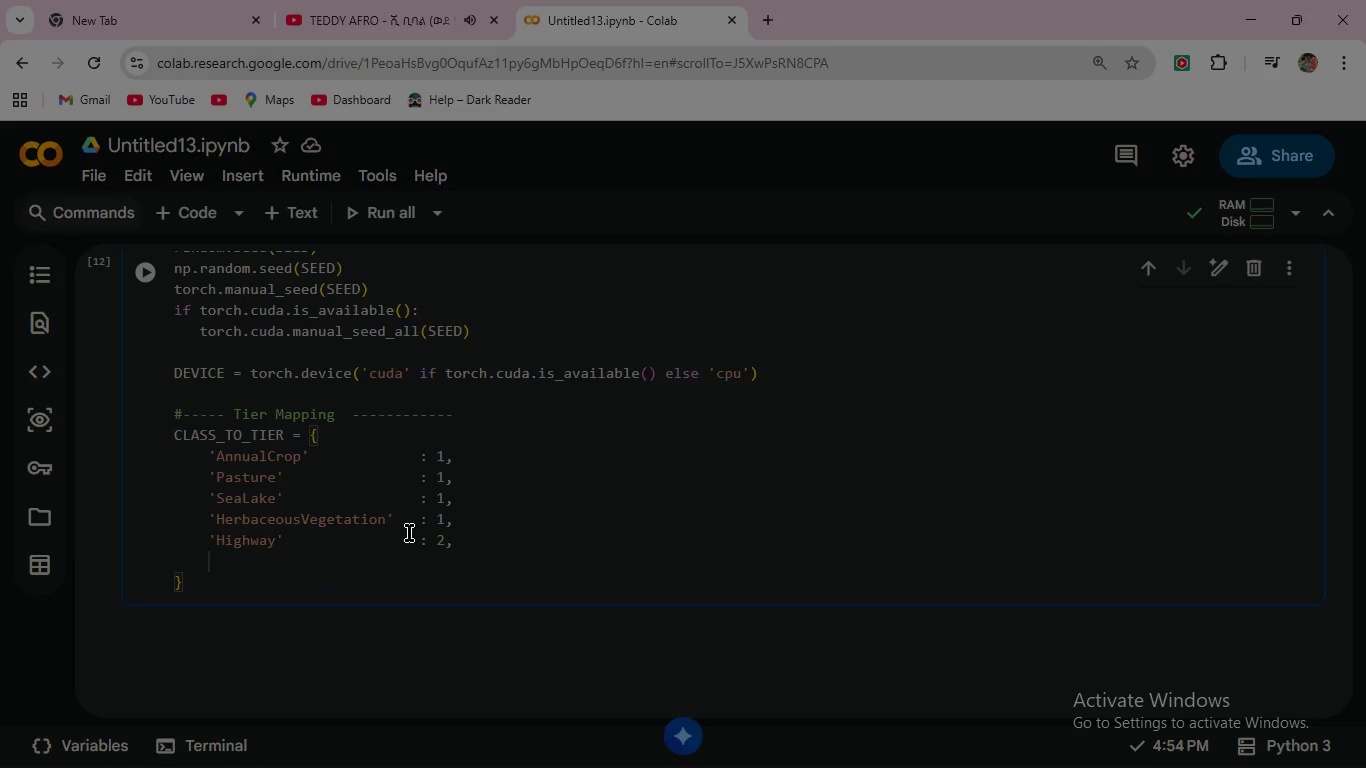 
key(Enter)
 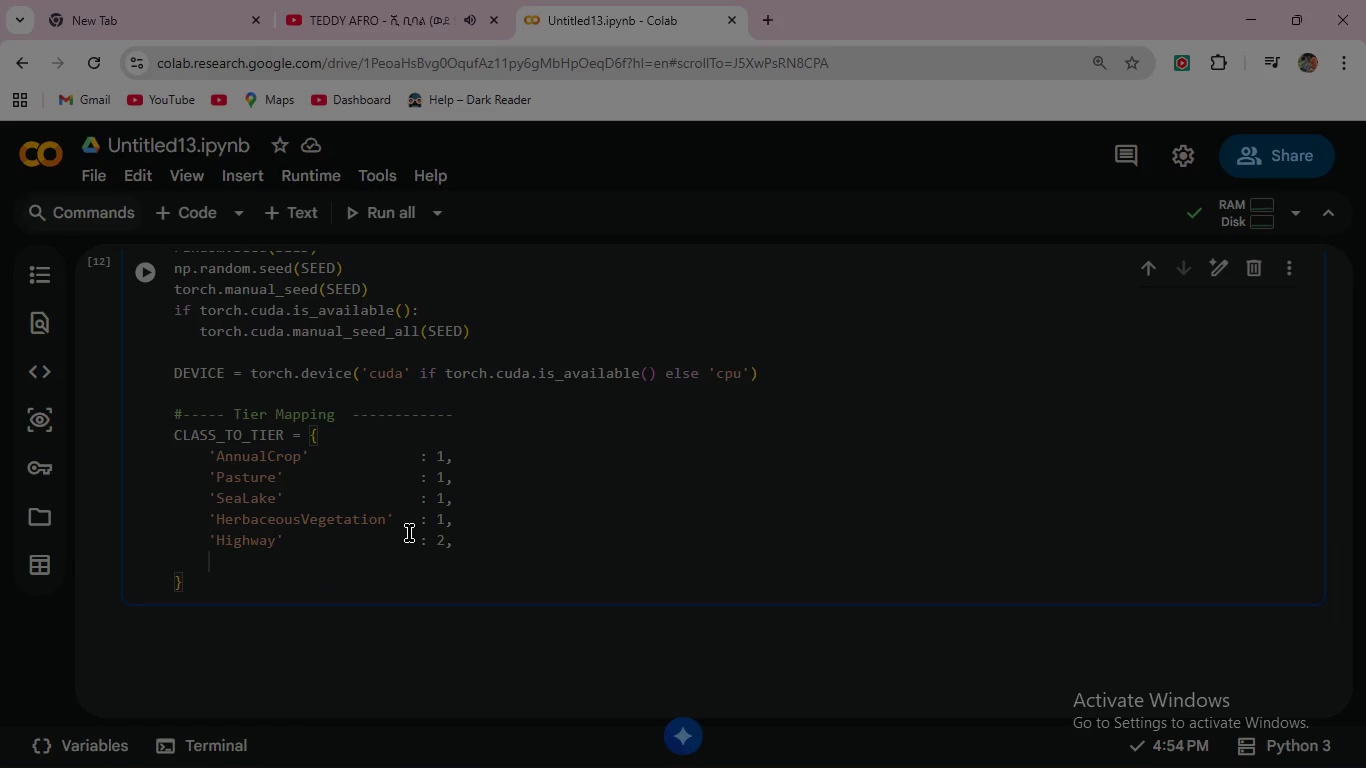 
type('River)
 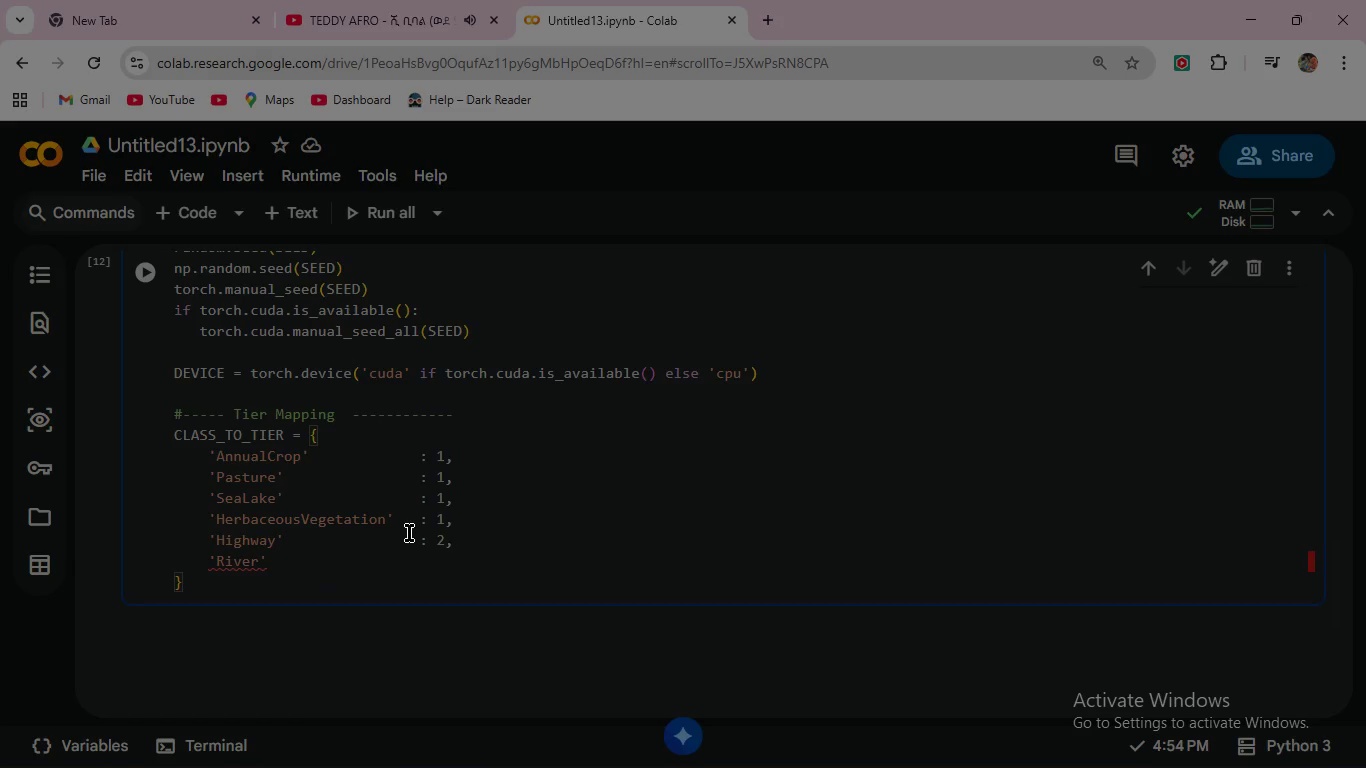 
key(ArrowRight)
 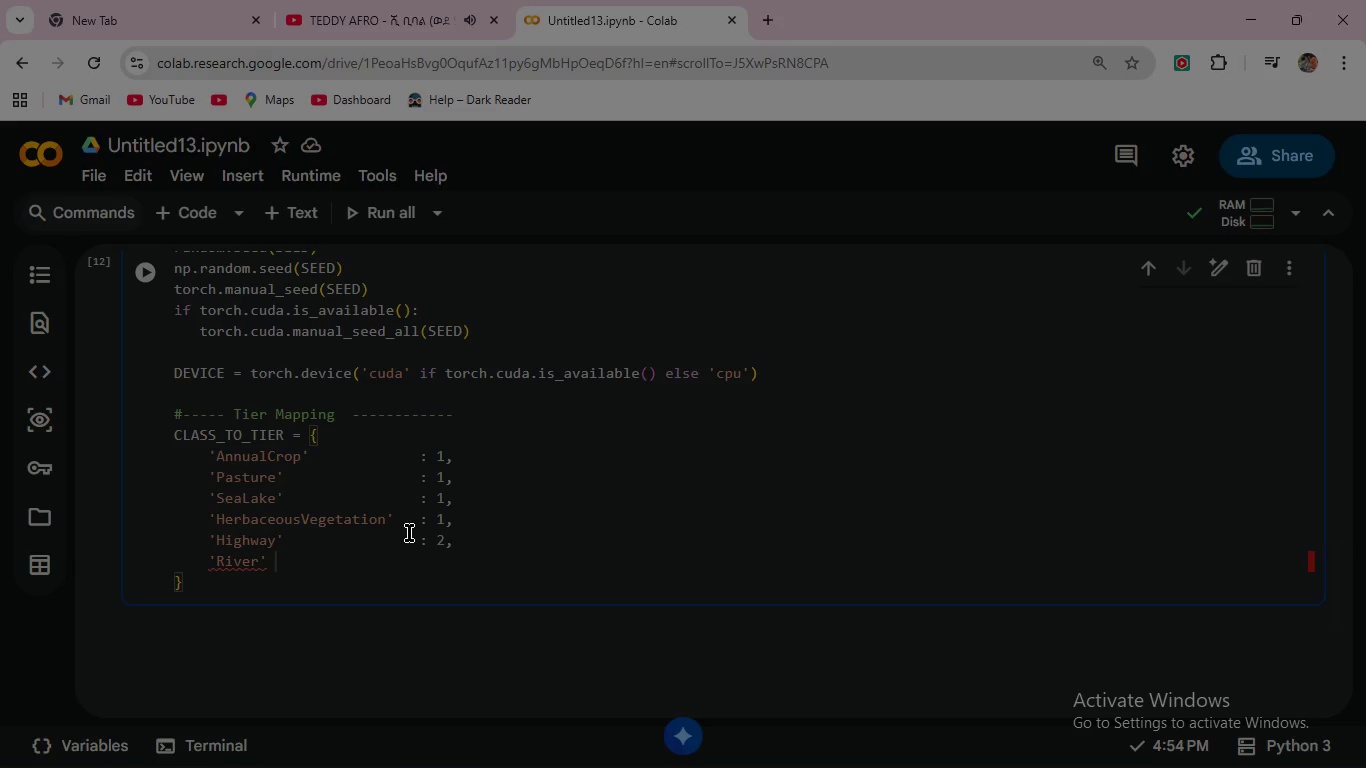 
key(Space)
 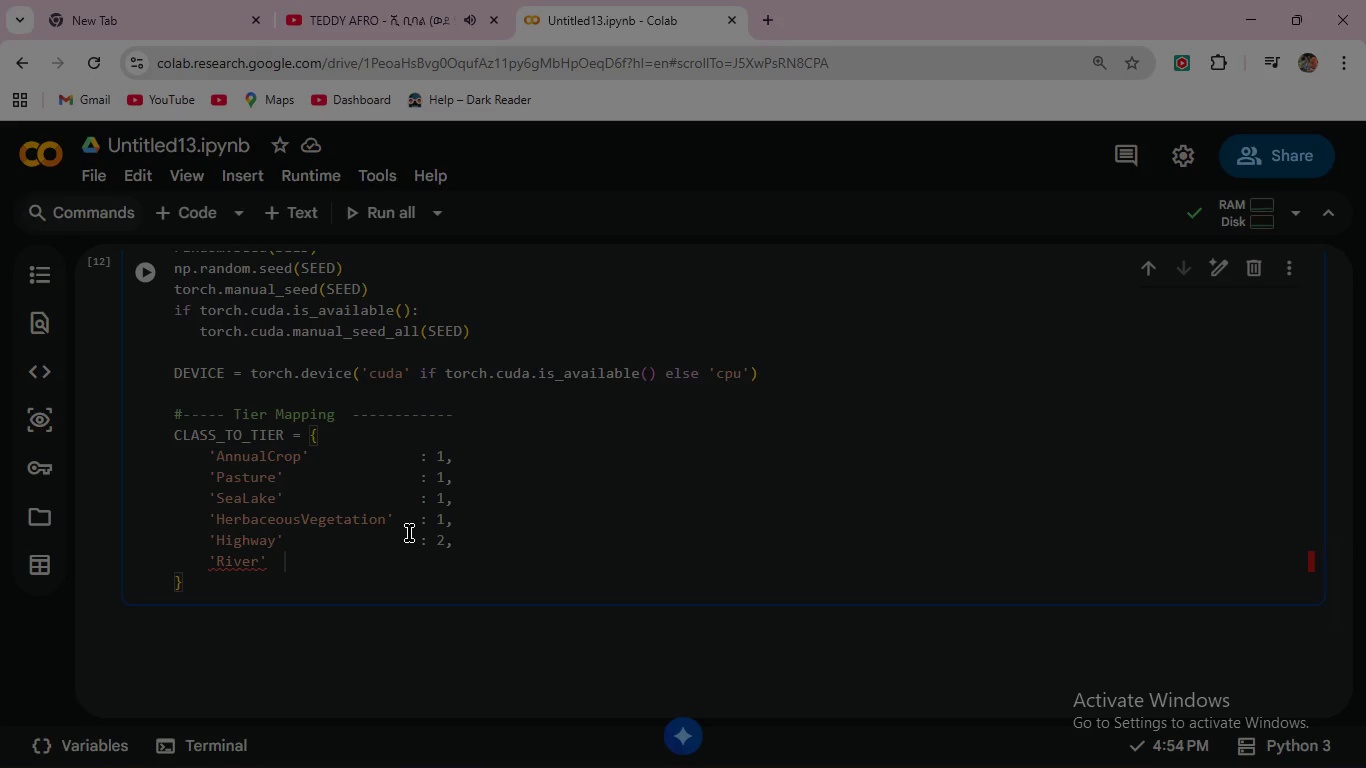 
key(Space)
 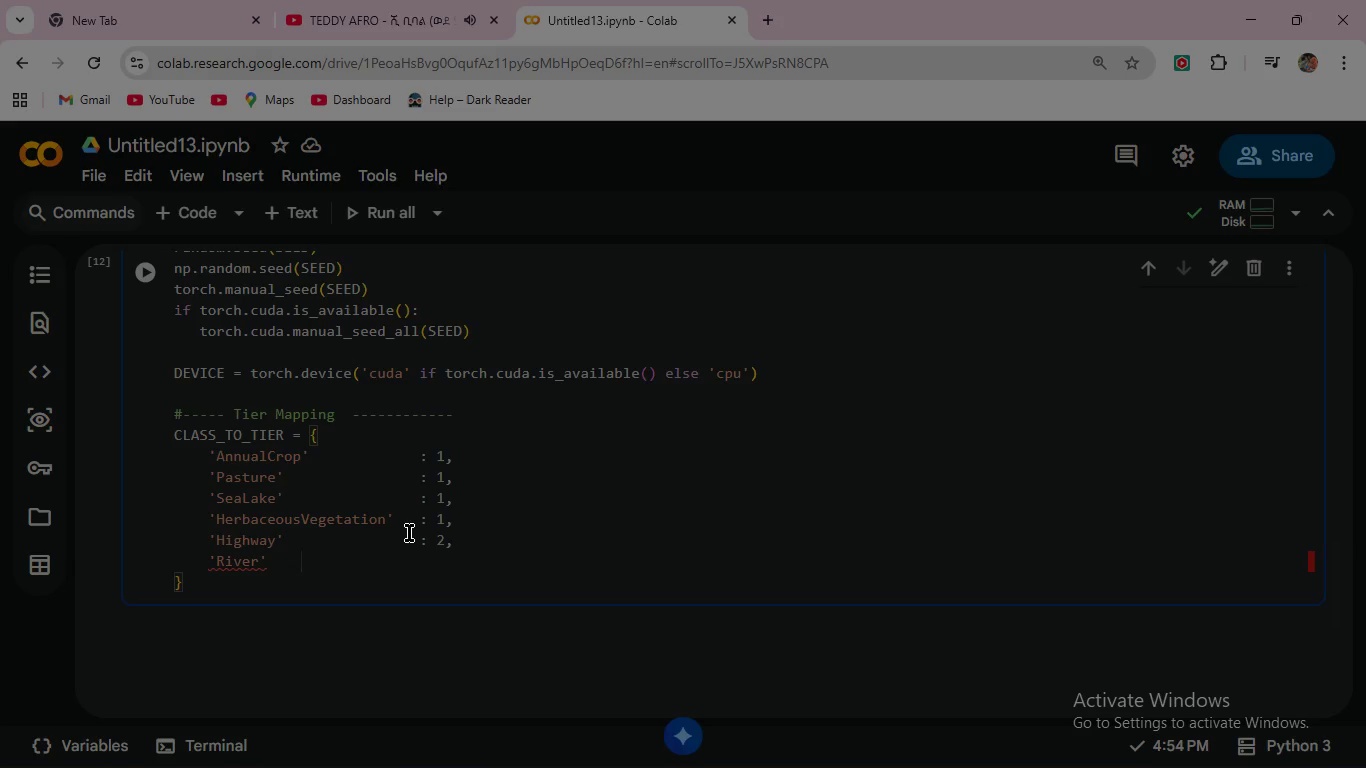 
key(Space)
 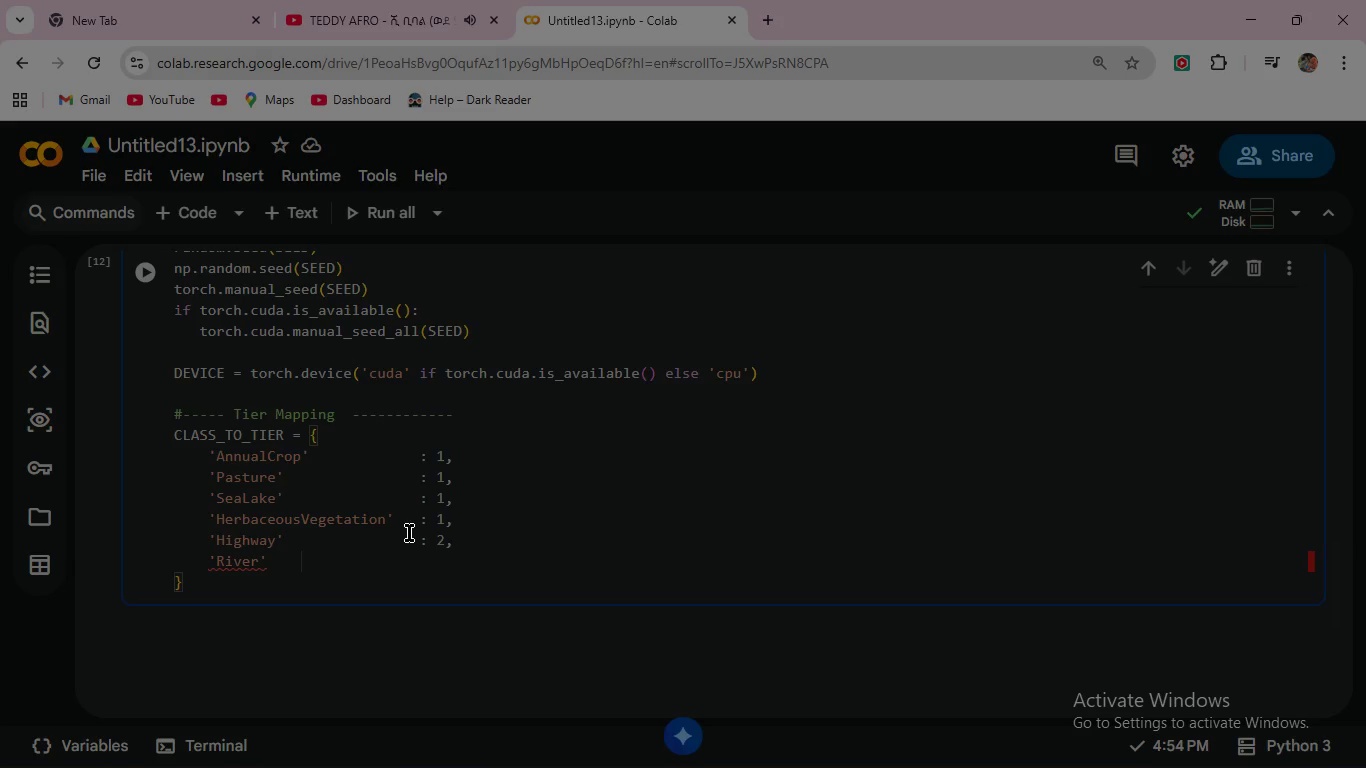 
key(Space)
 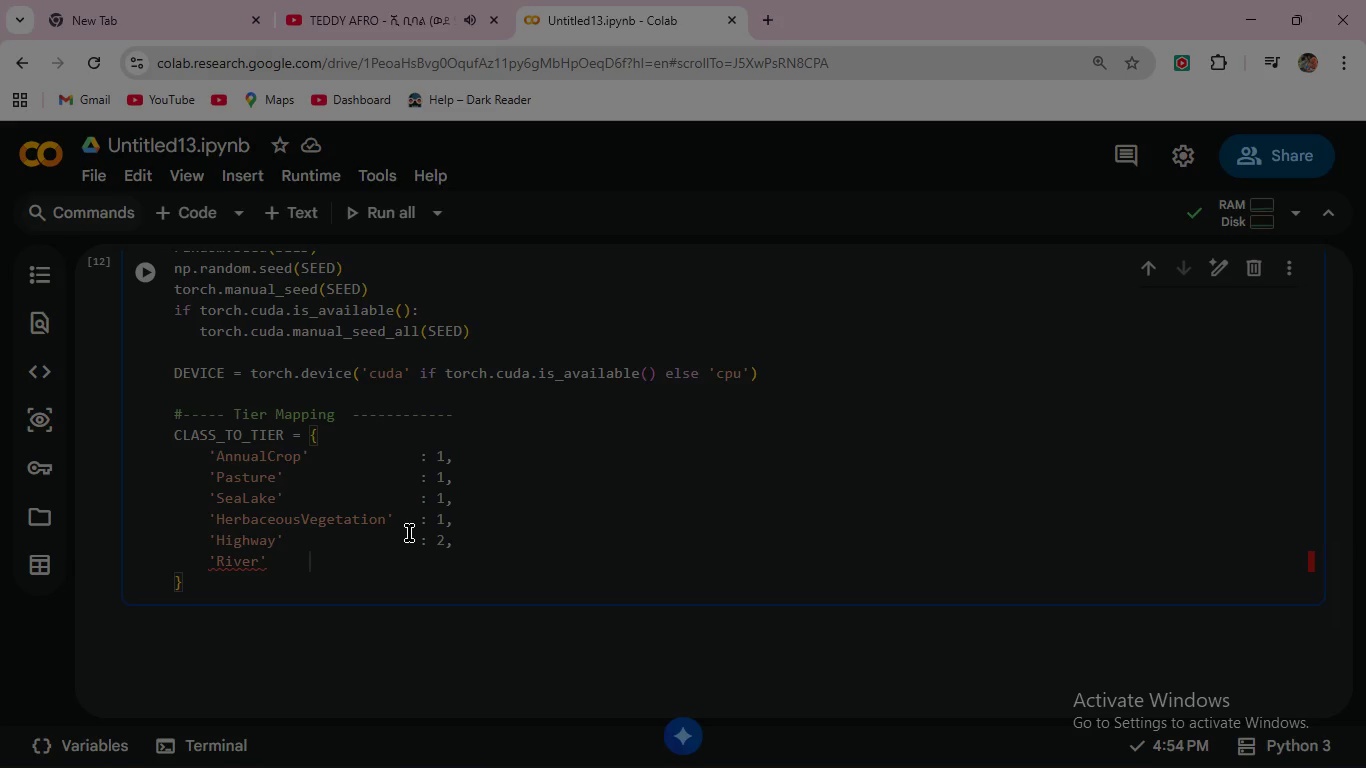 
key(Space)
 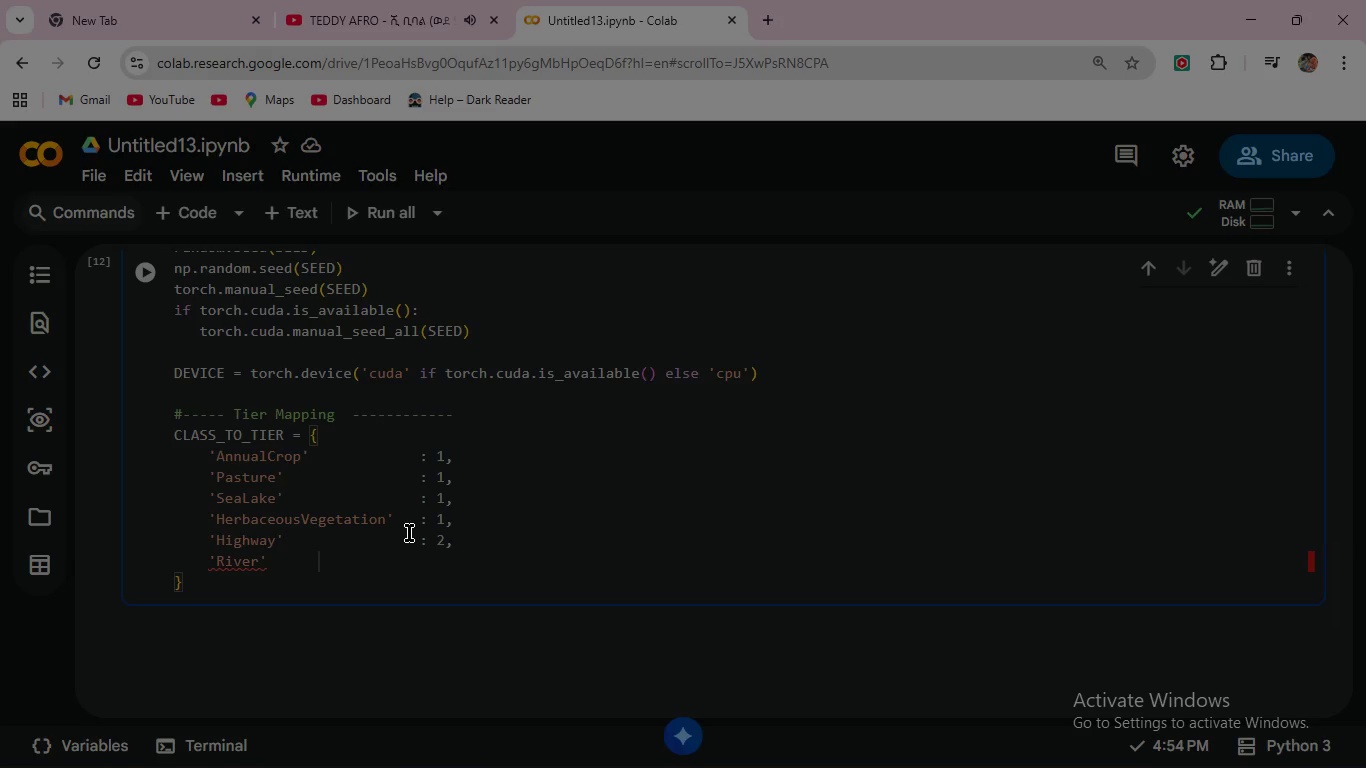 
key(Space)
 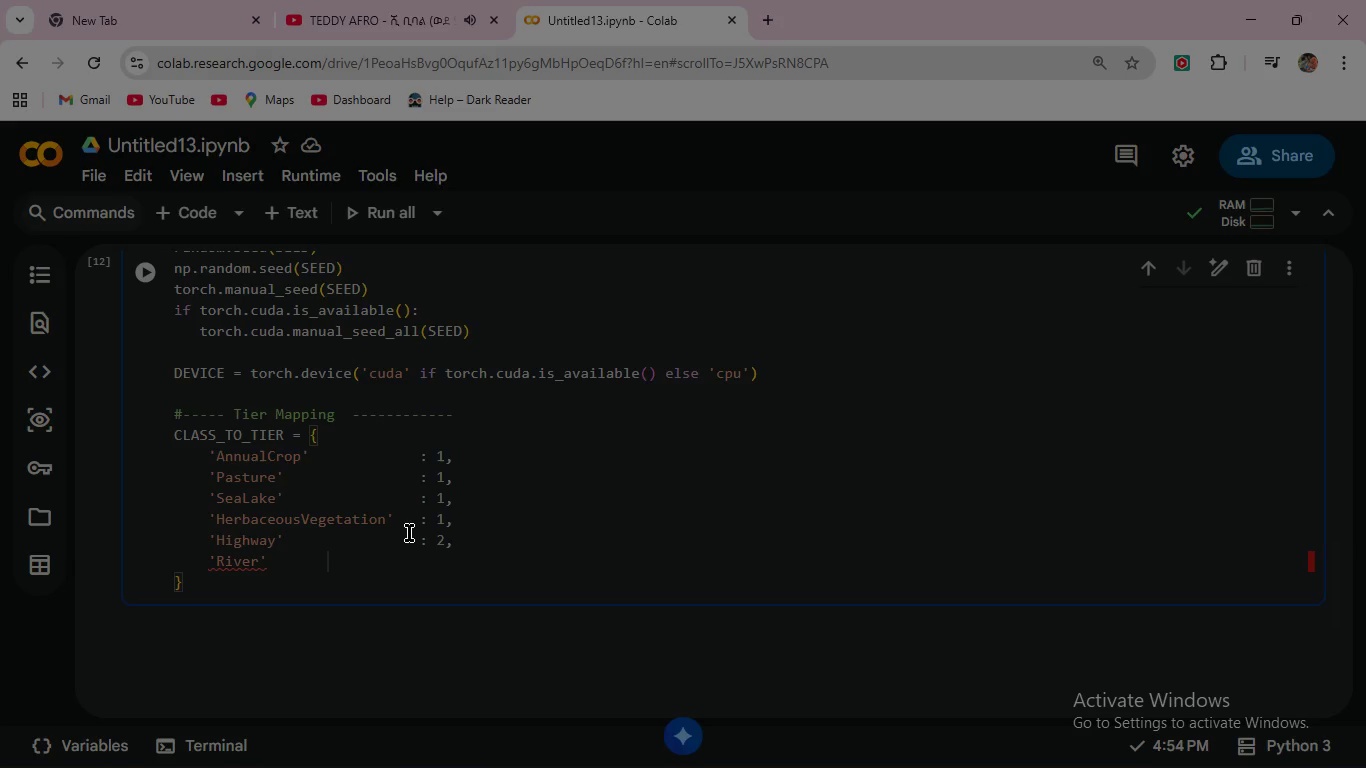 
key(Space)
 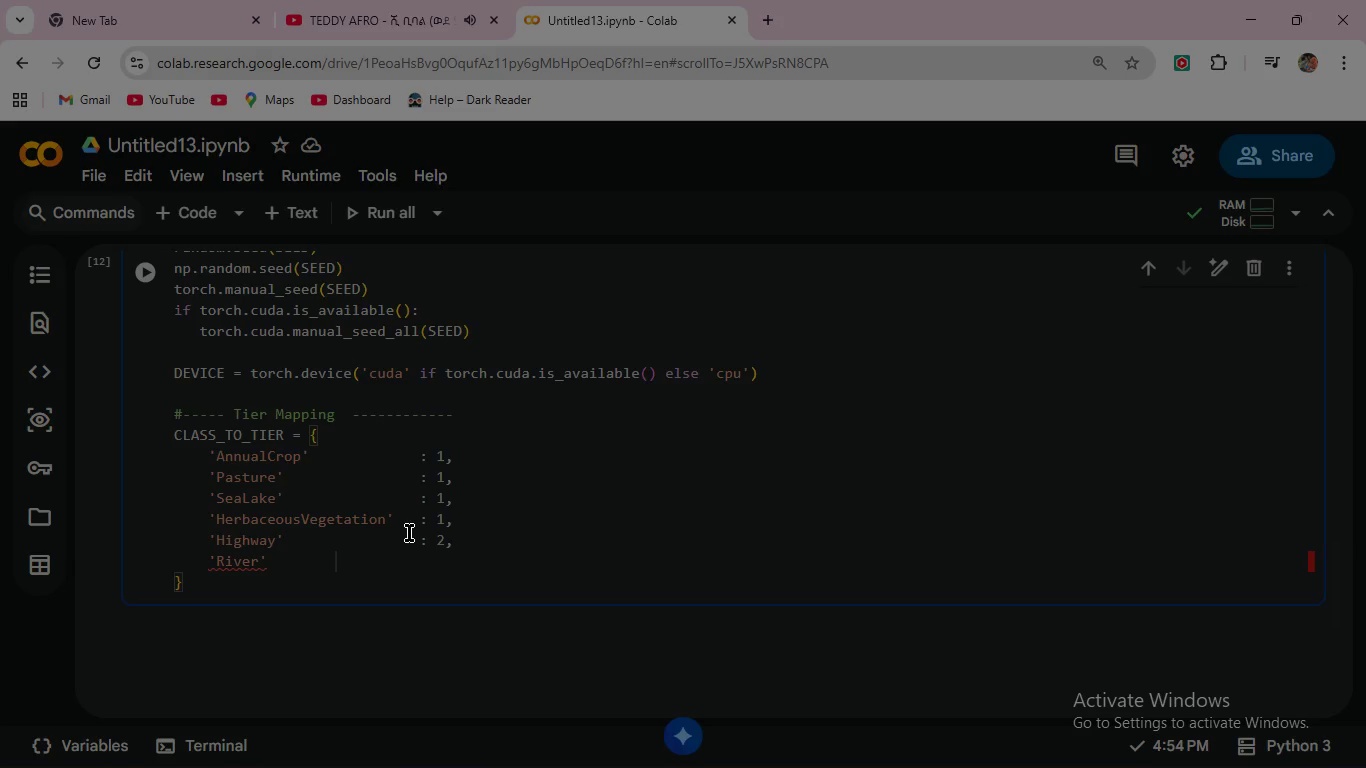 
key(Space)
 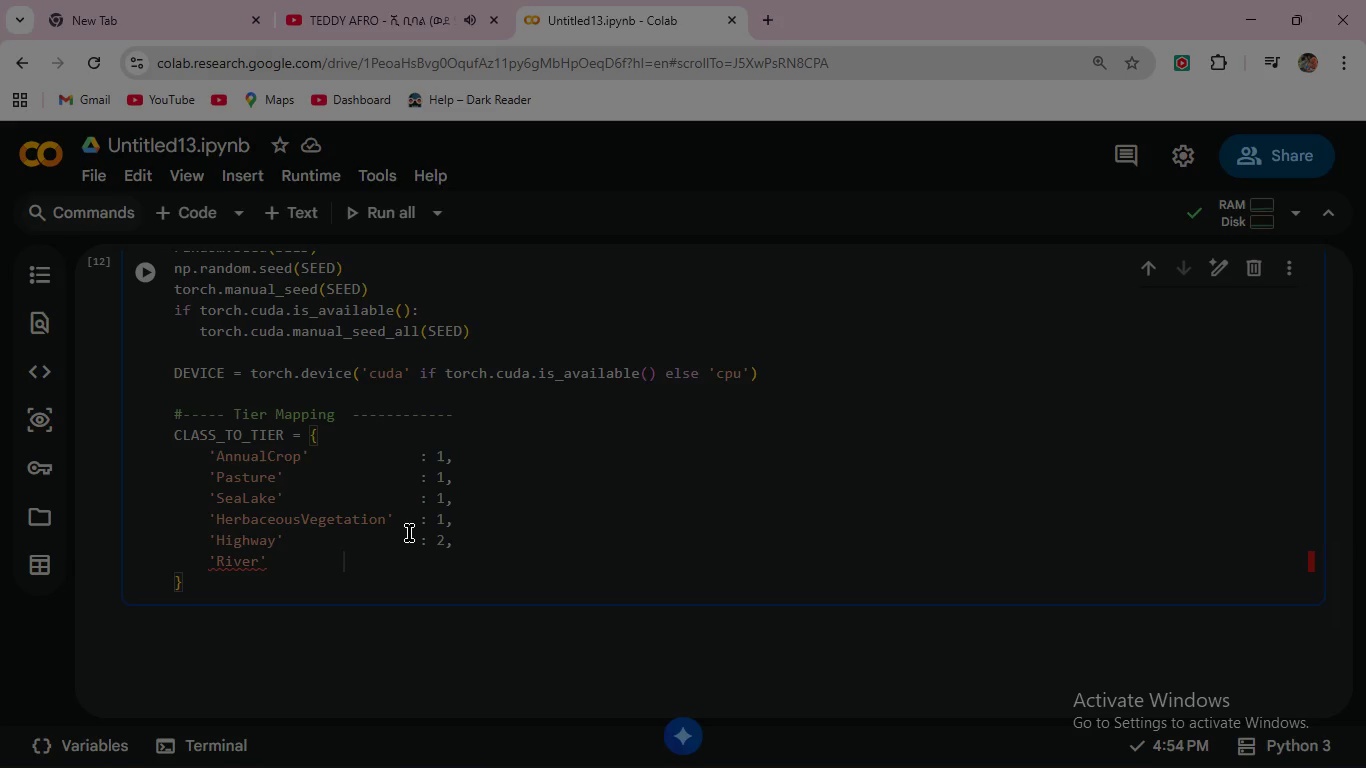 
key(Space)
 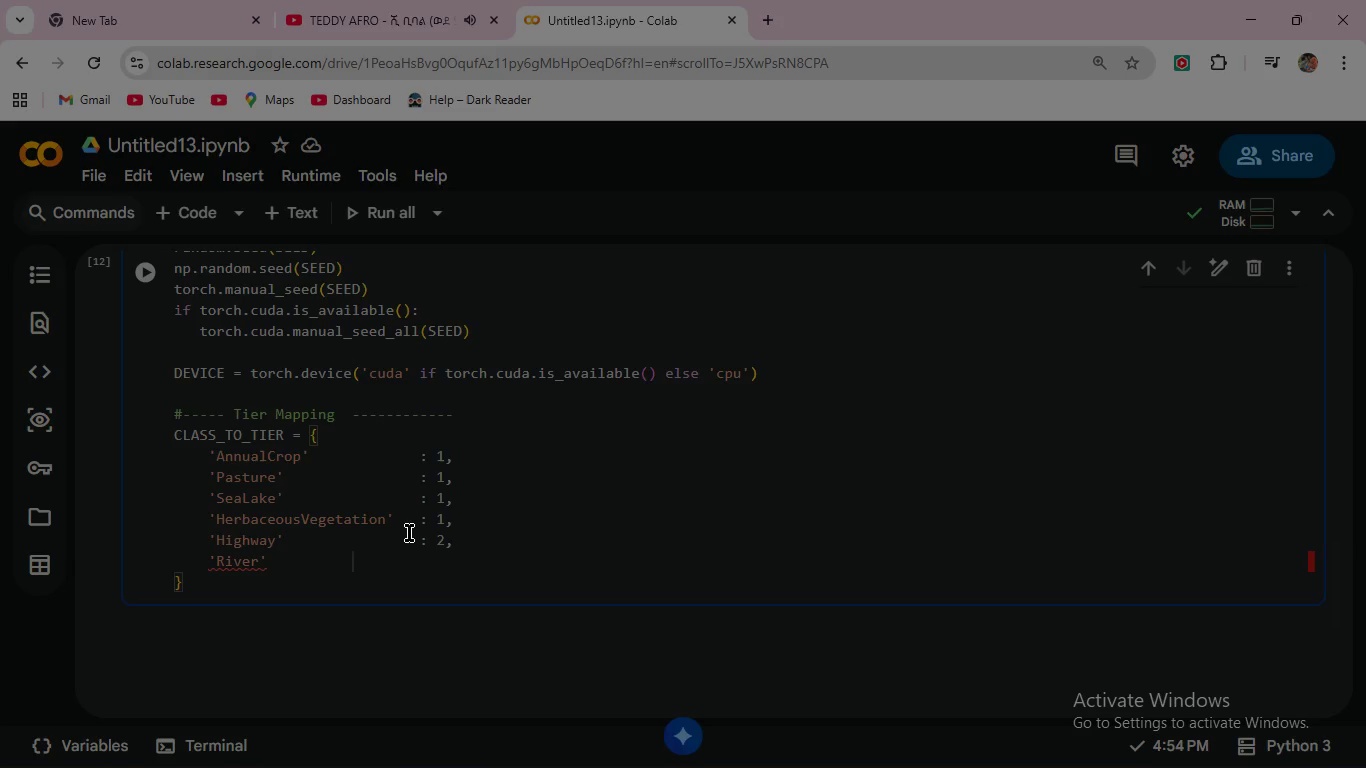 
key(Space)
 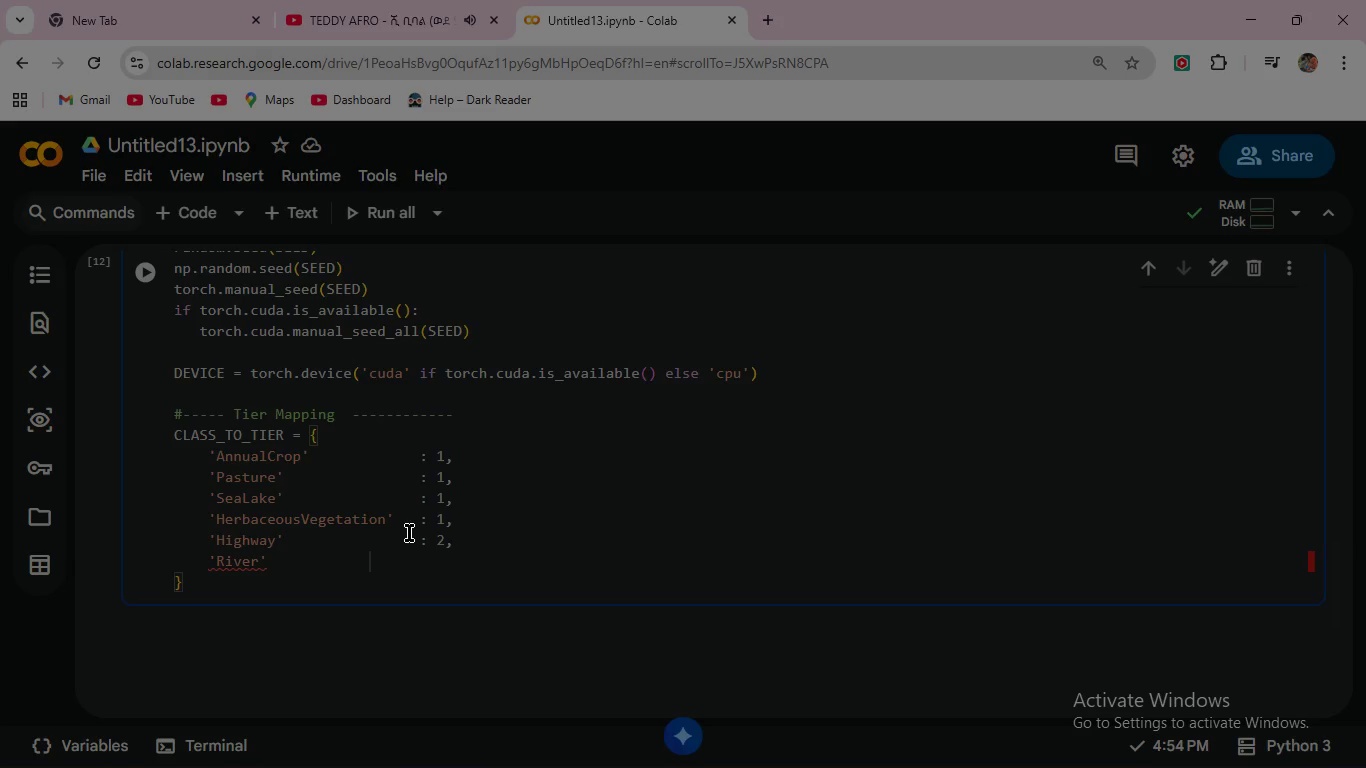 
key(Space)
 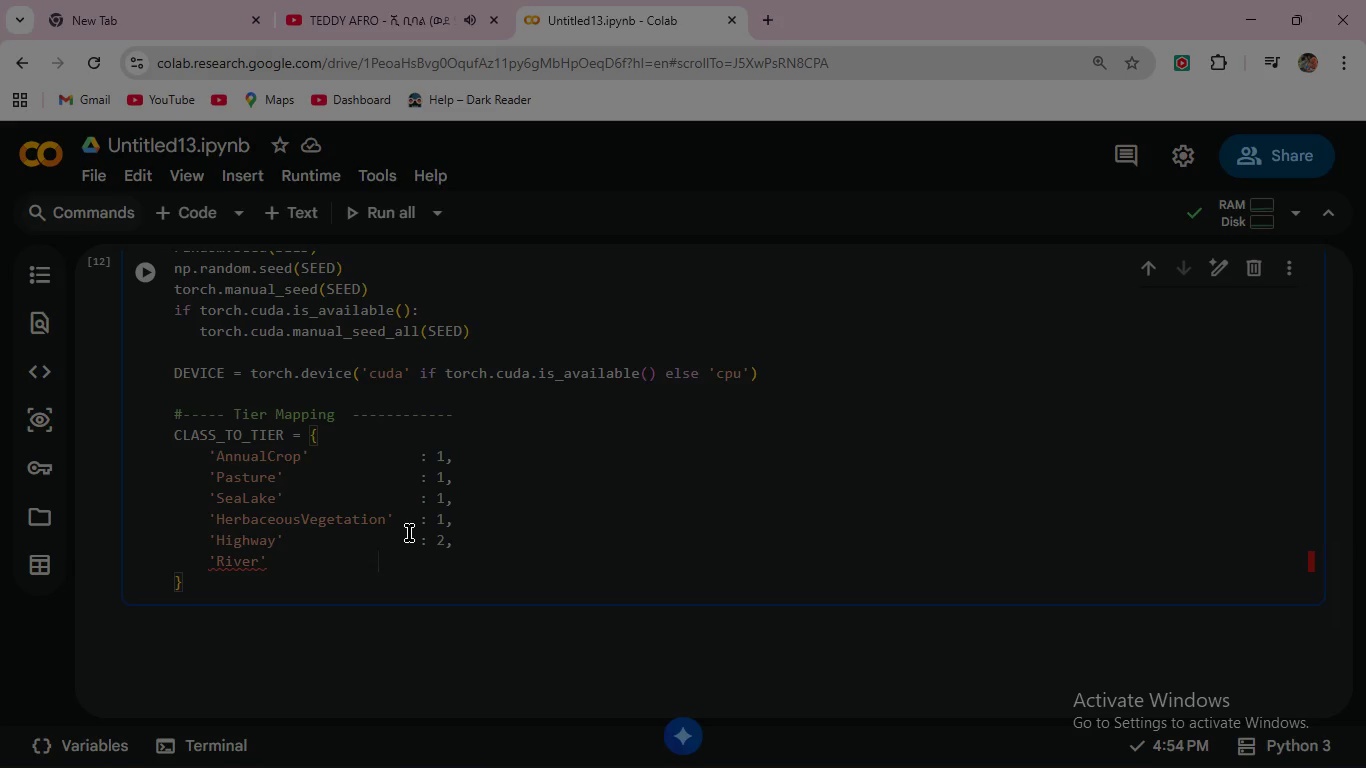 
key(Space)
 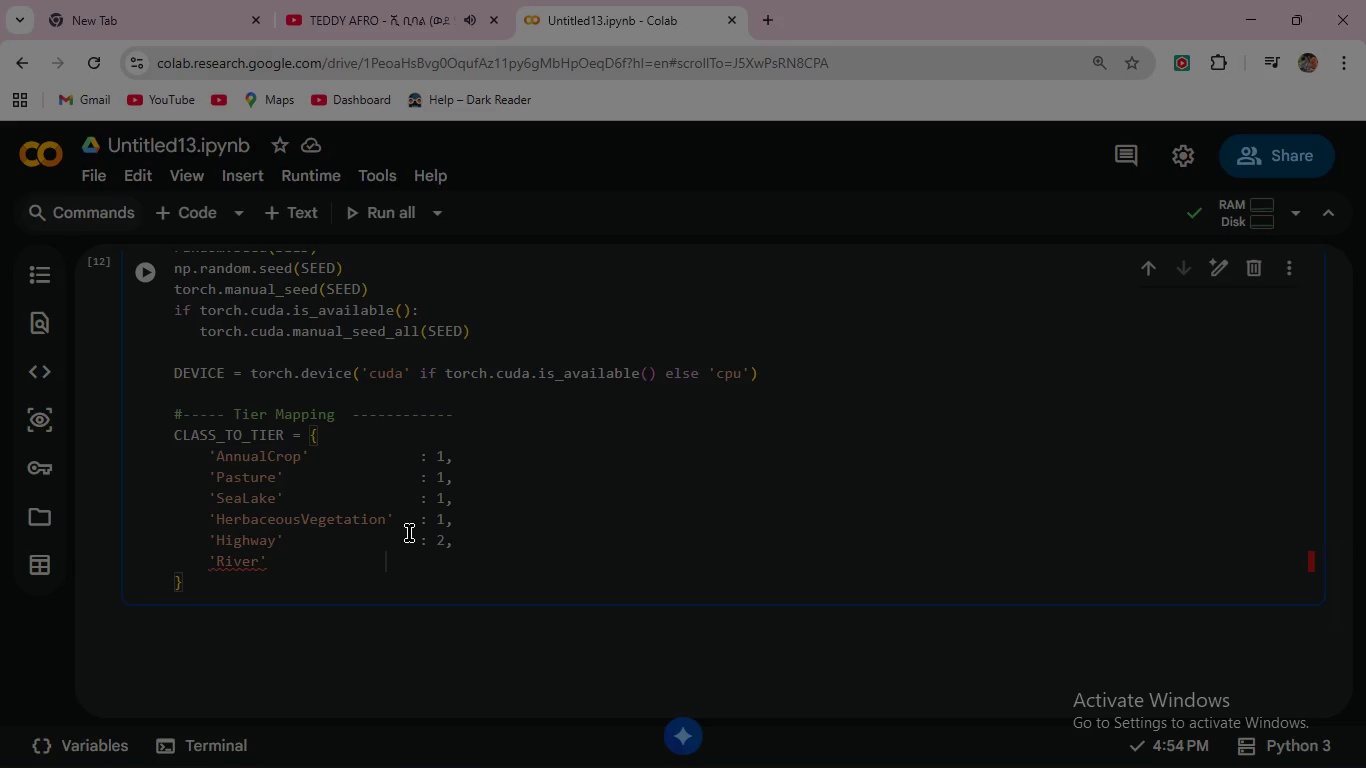 
key(Space)
 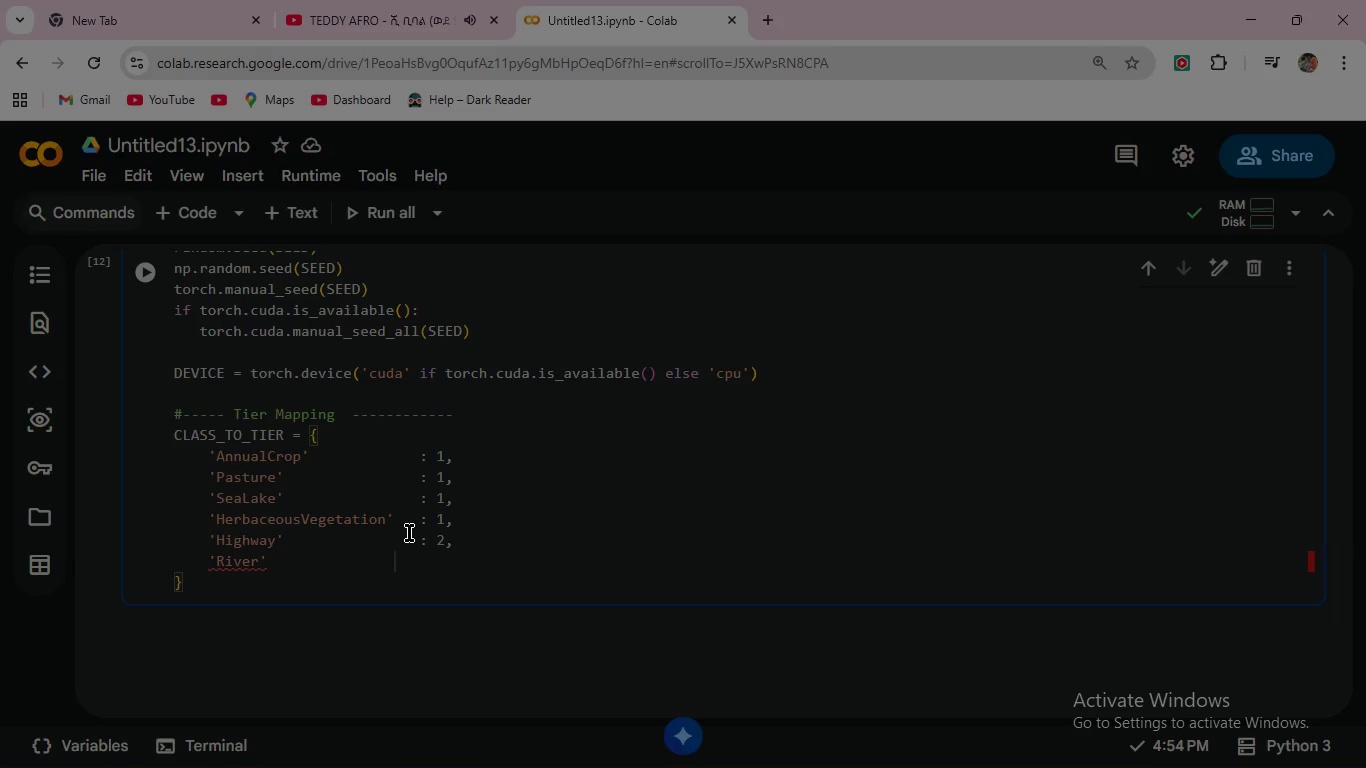 
key(Space)
 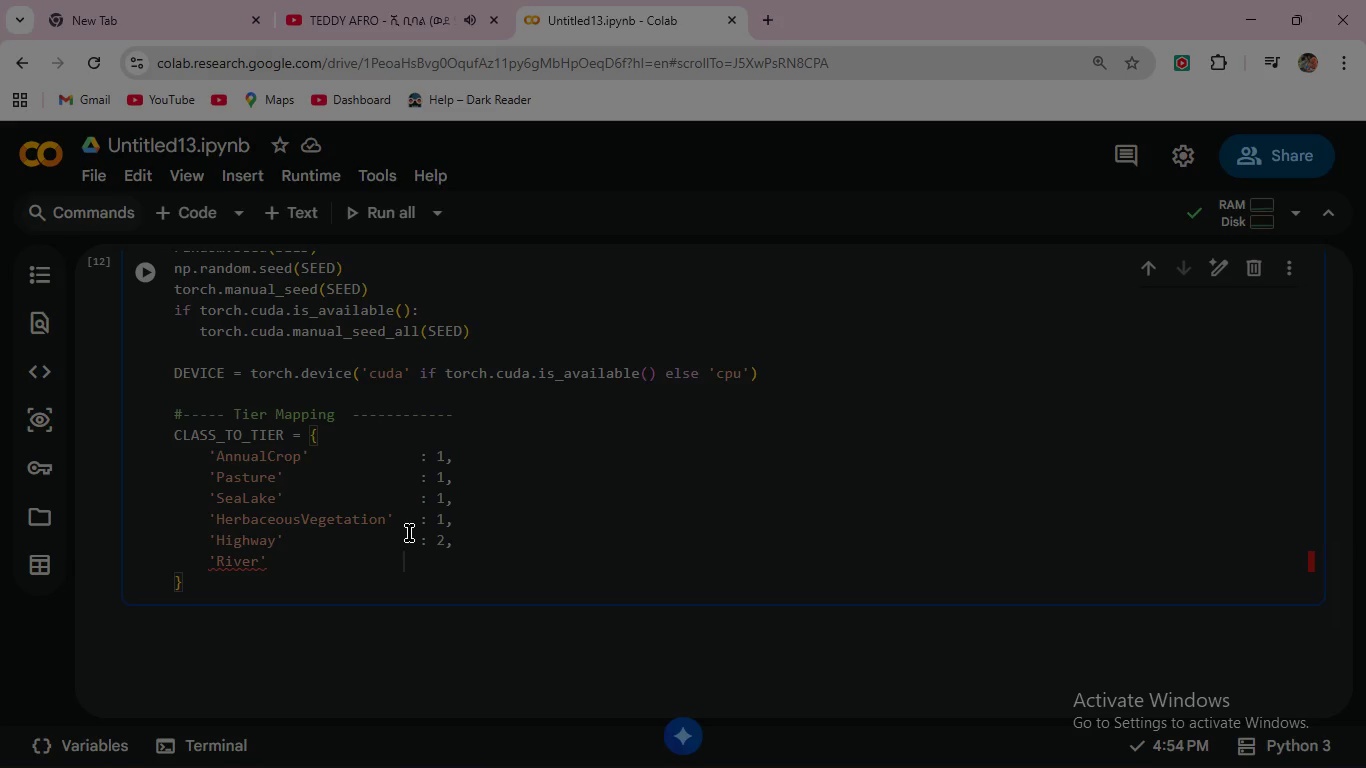 
key(Space)
 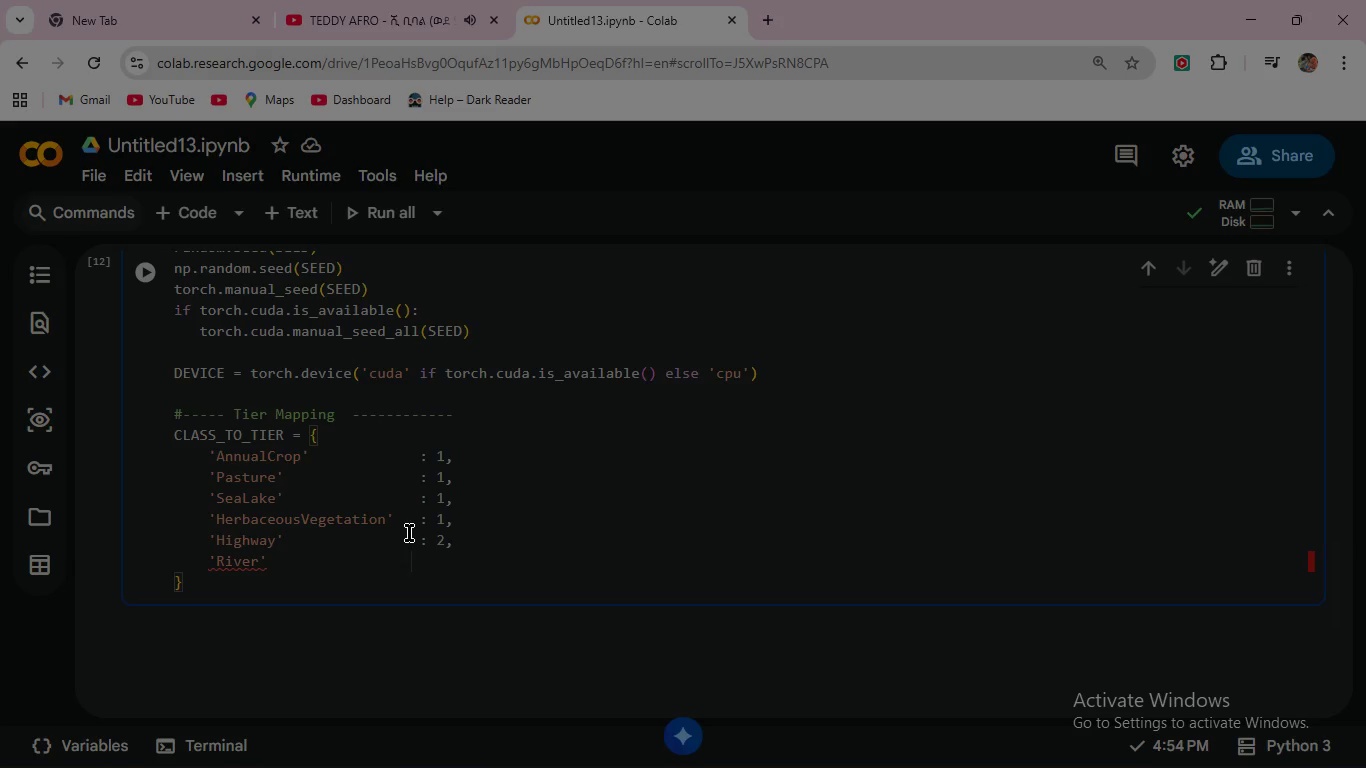 
key(Space)
 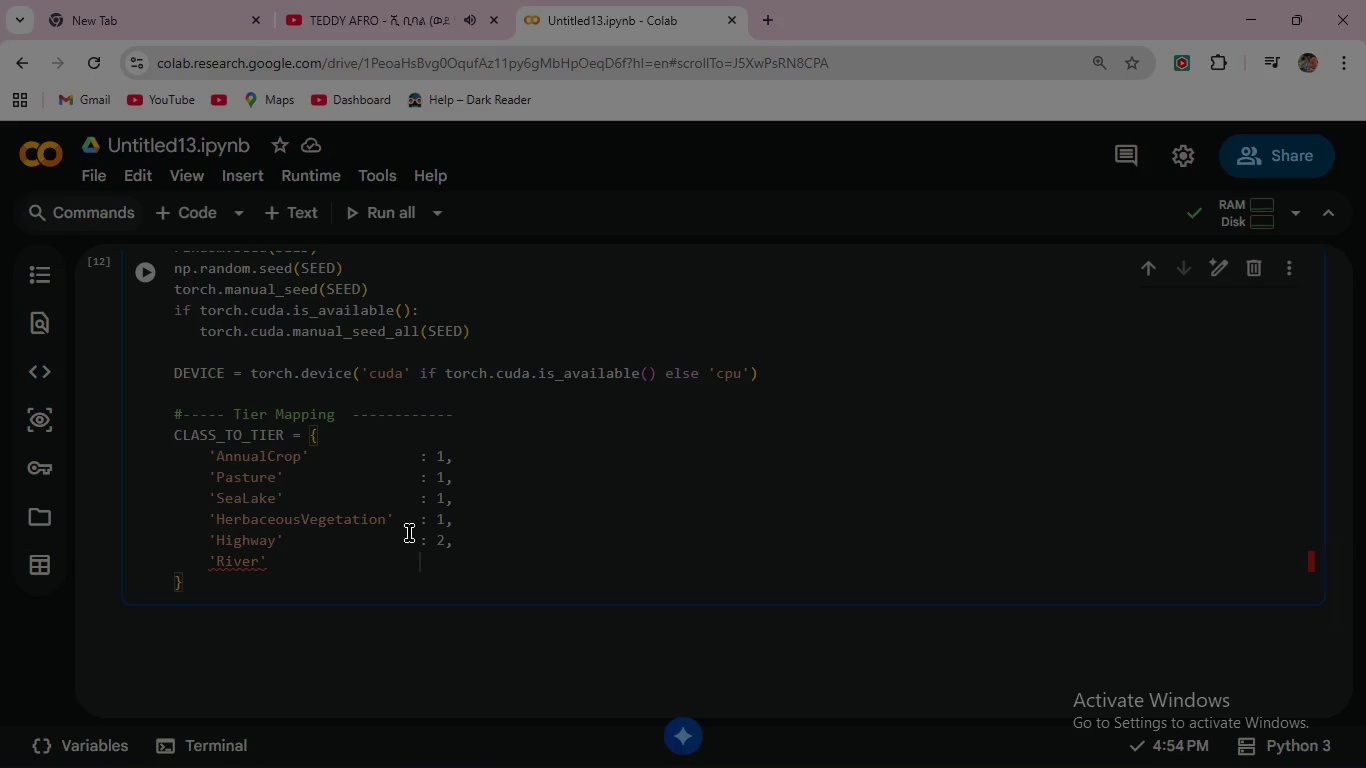 
key(Space)
 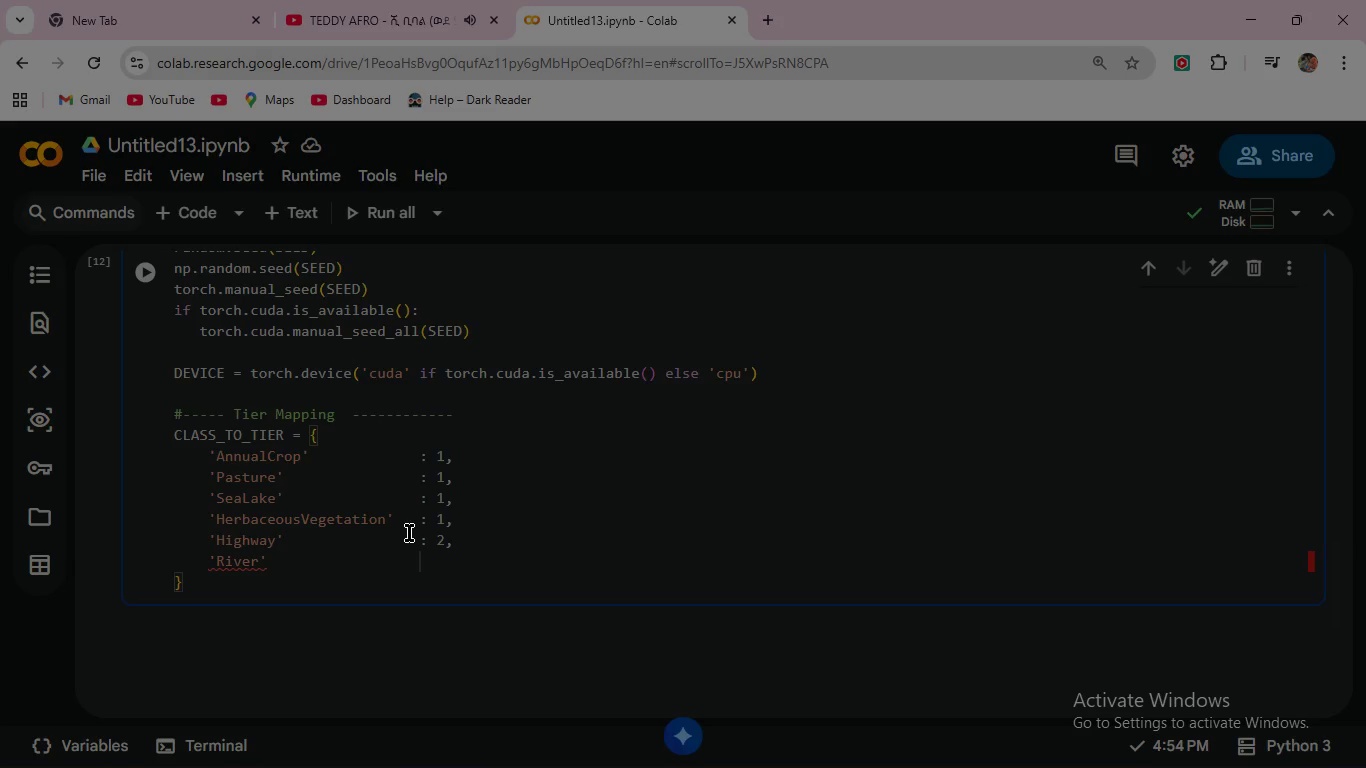 
key(Space)
 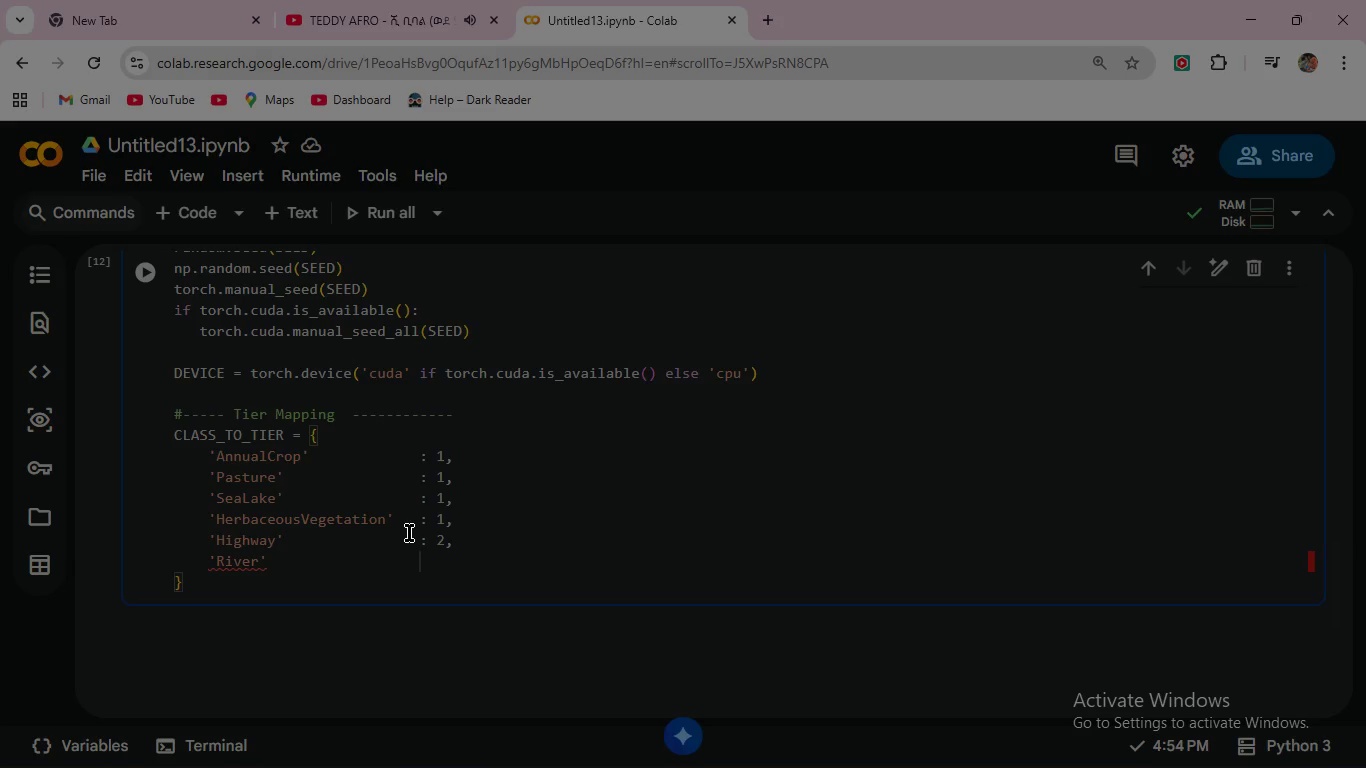 
key(Shift+Semicolon)
 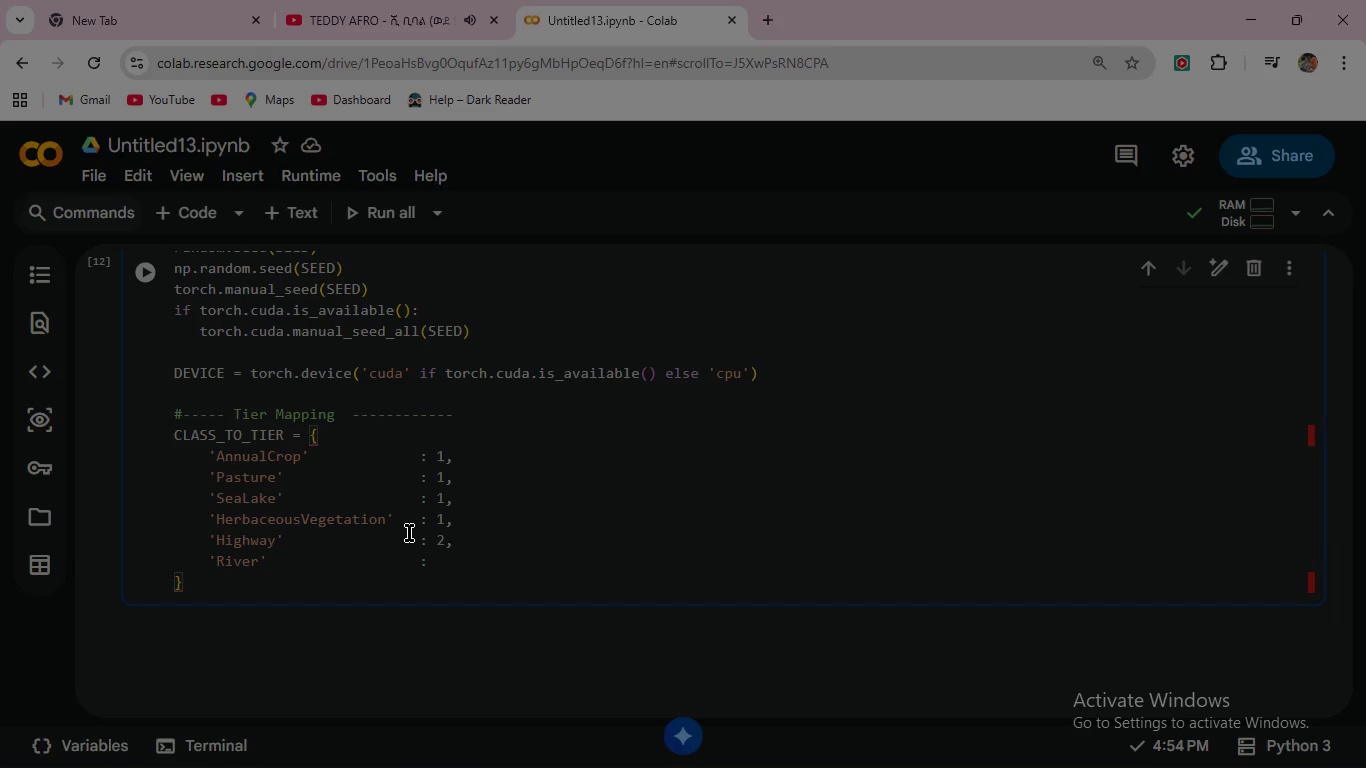 
key(Space)
 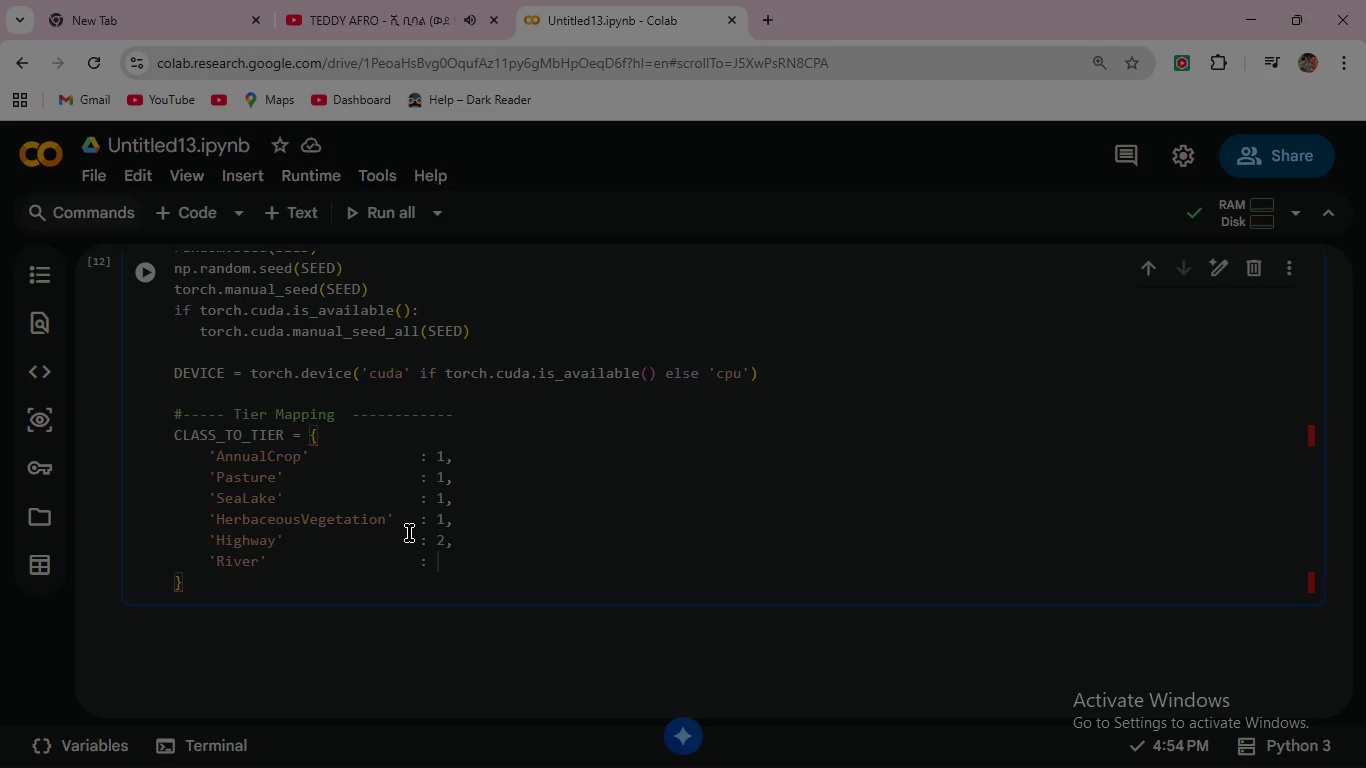 
key(2)
 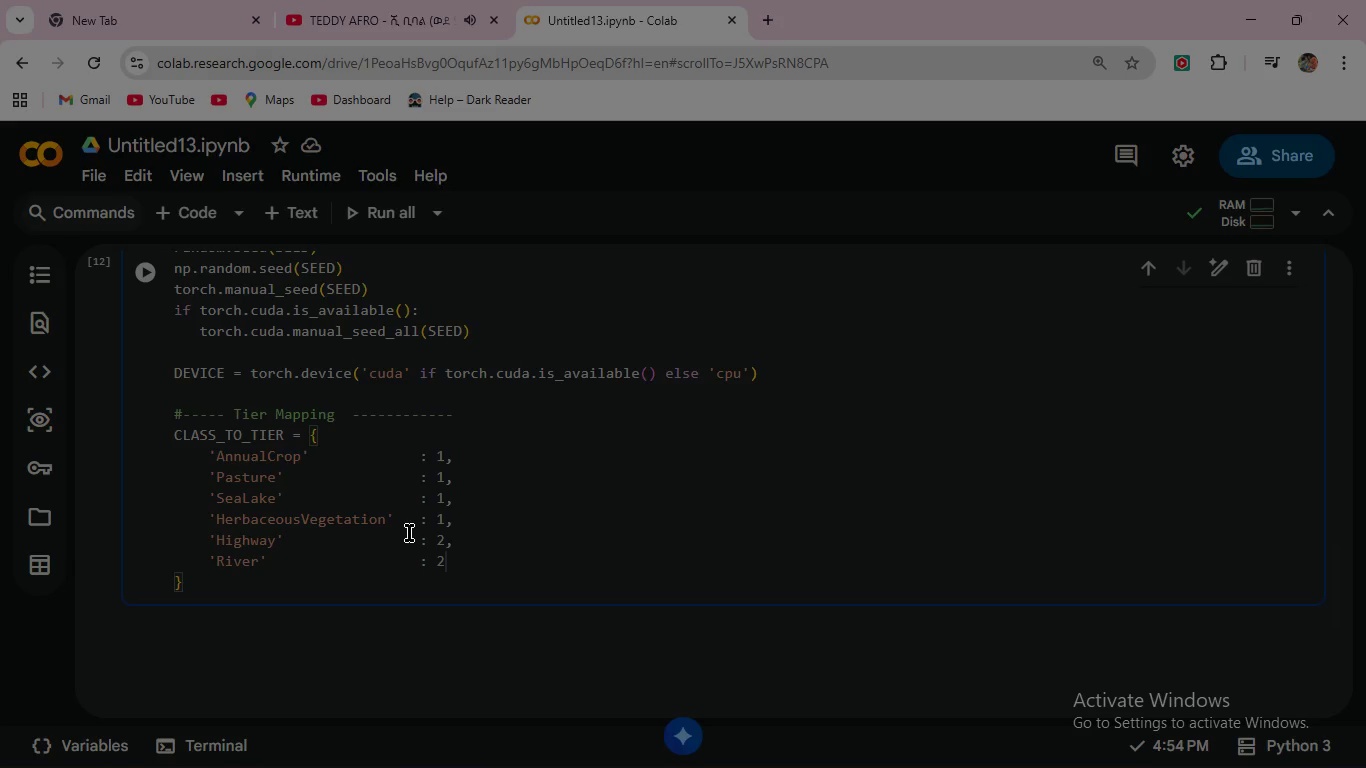 
key(Comma)
 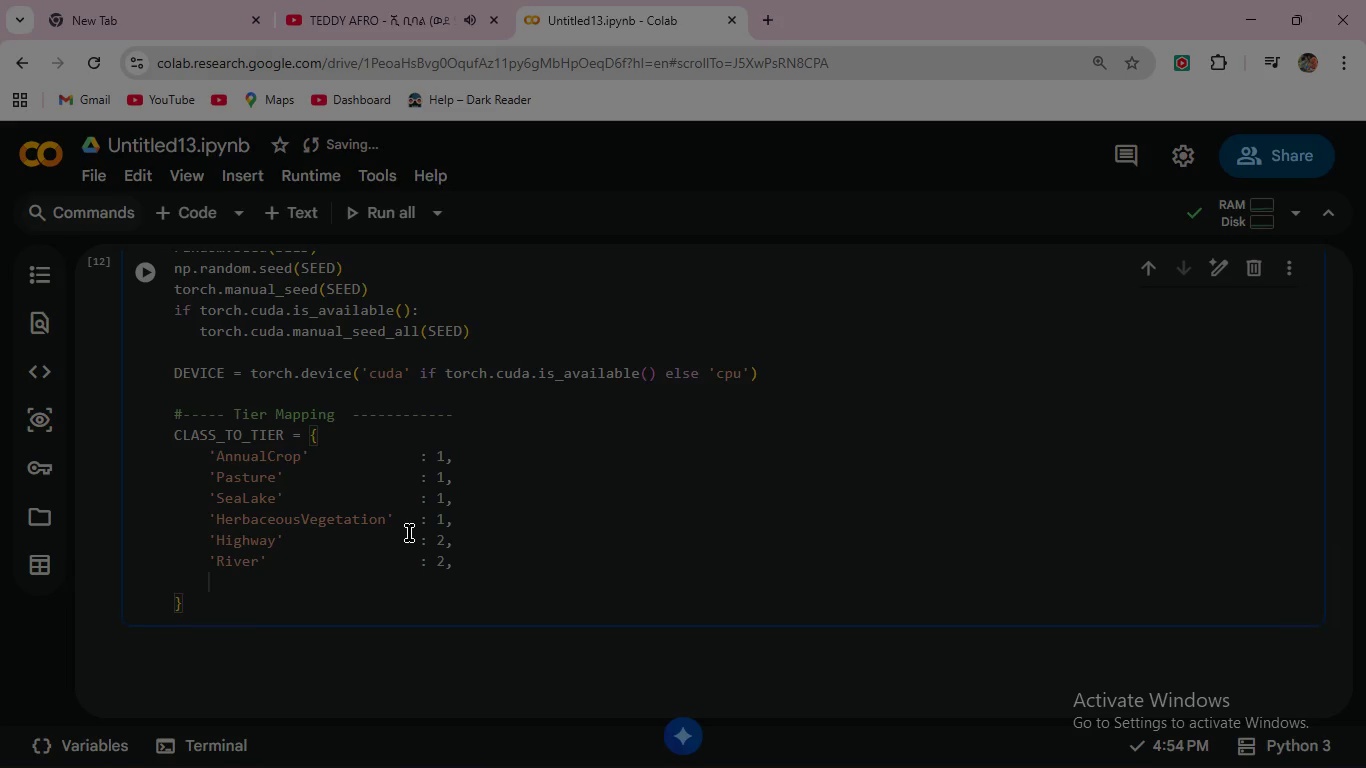 
key(Enter)
 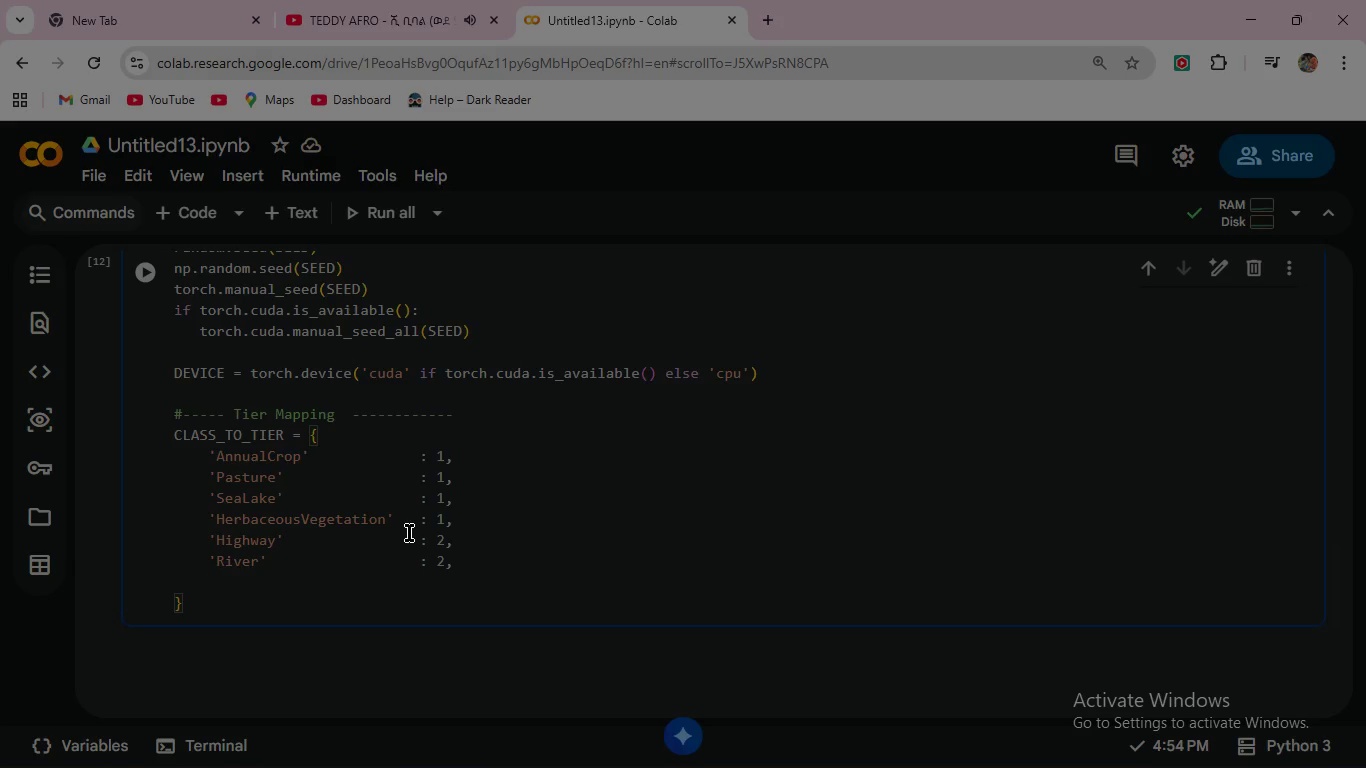 
key(Quote)
 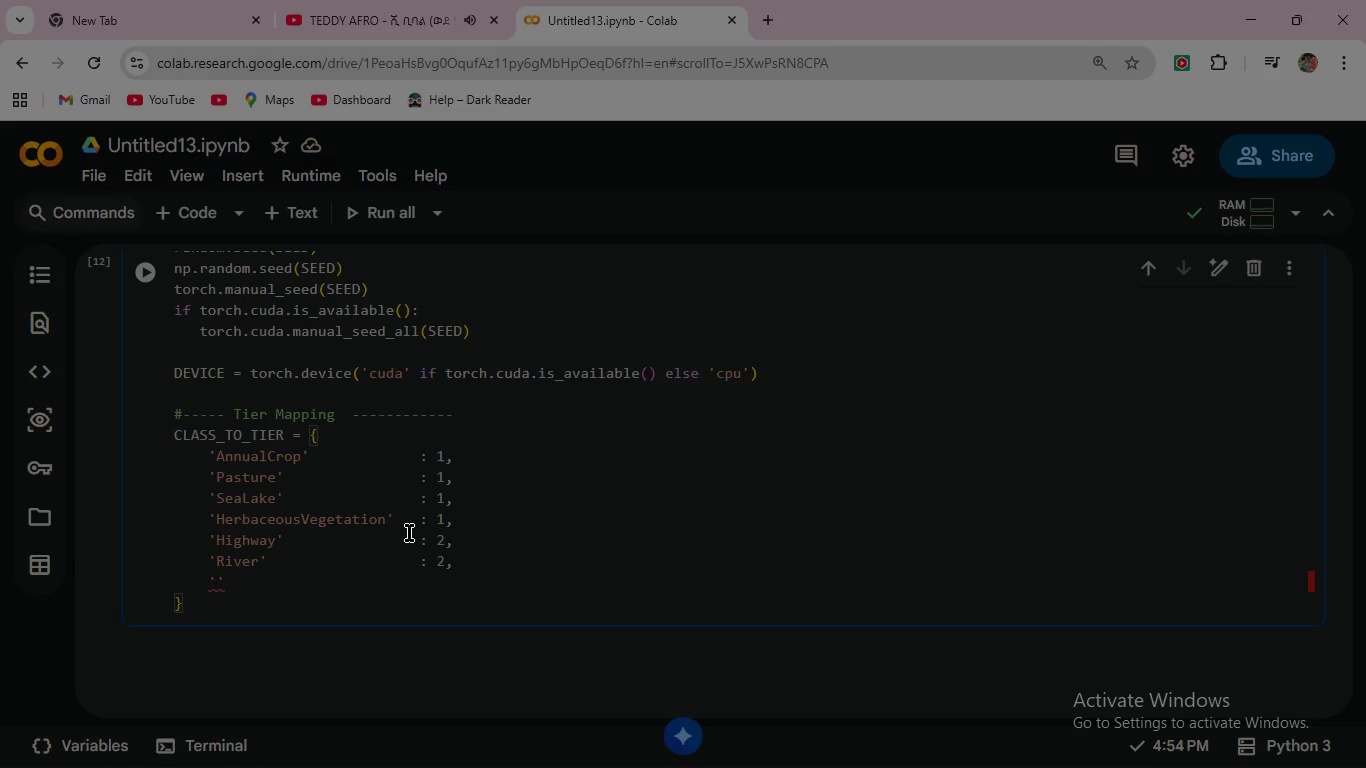 
hold_key(key=ShiftLeft, duration=0.33)
 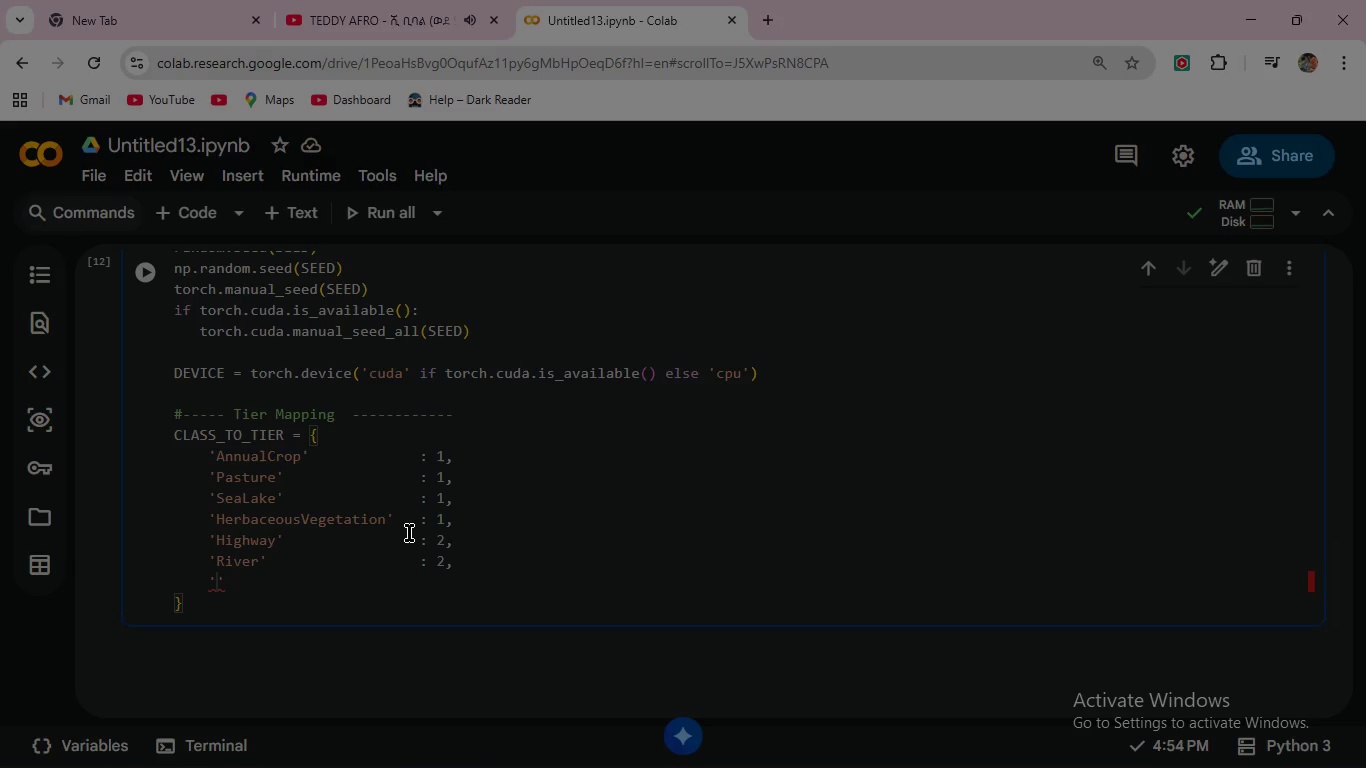 
type(Permanent)
 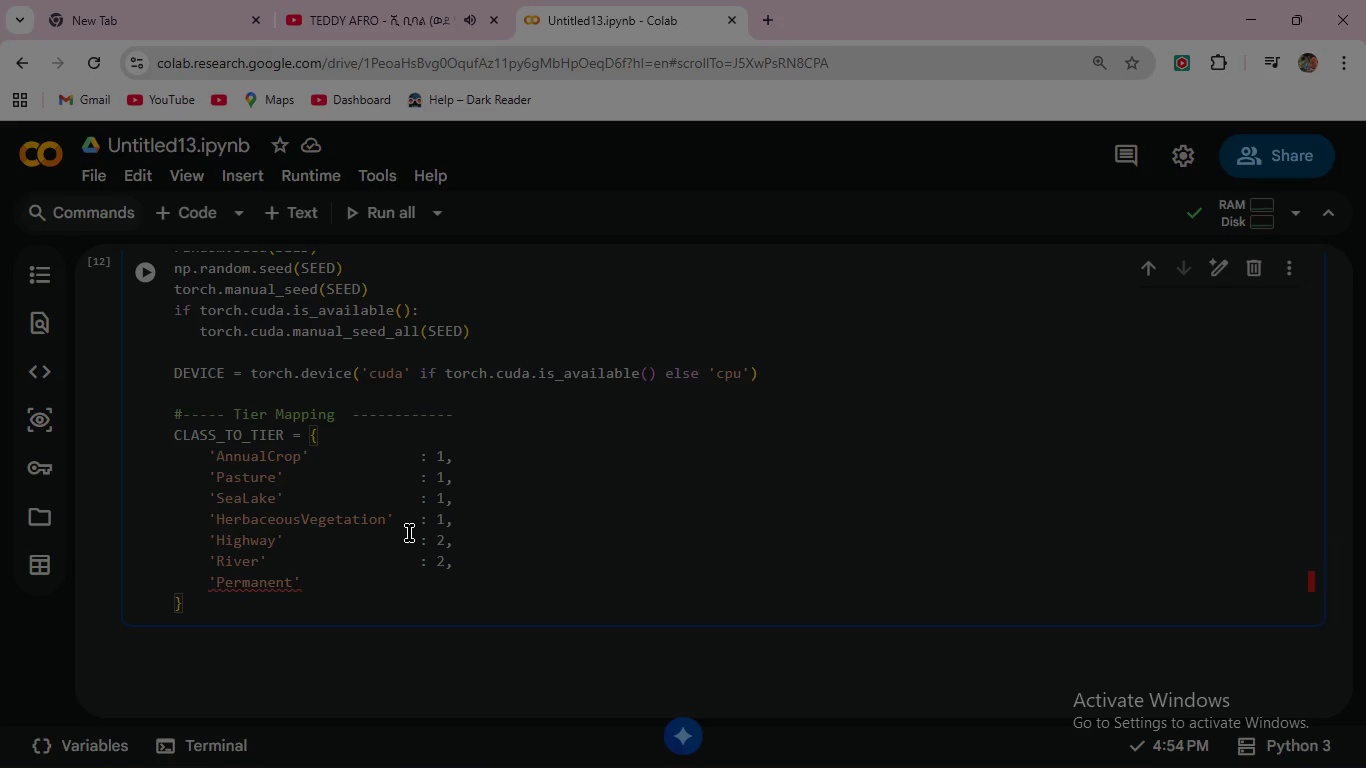 
type(Crop)
 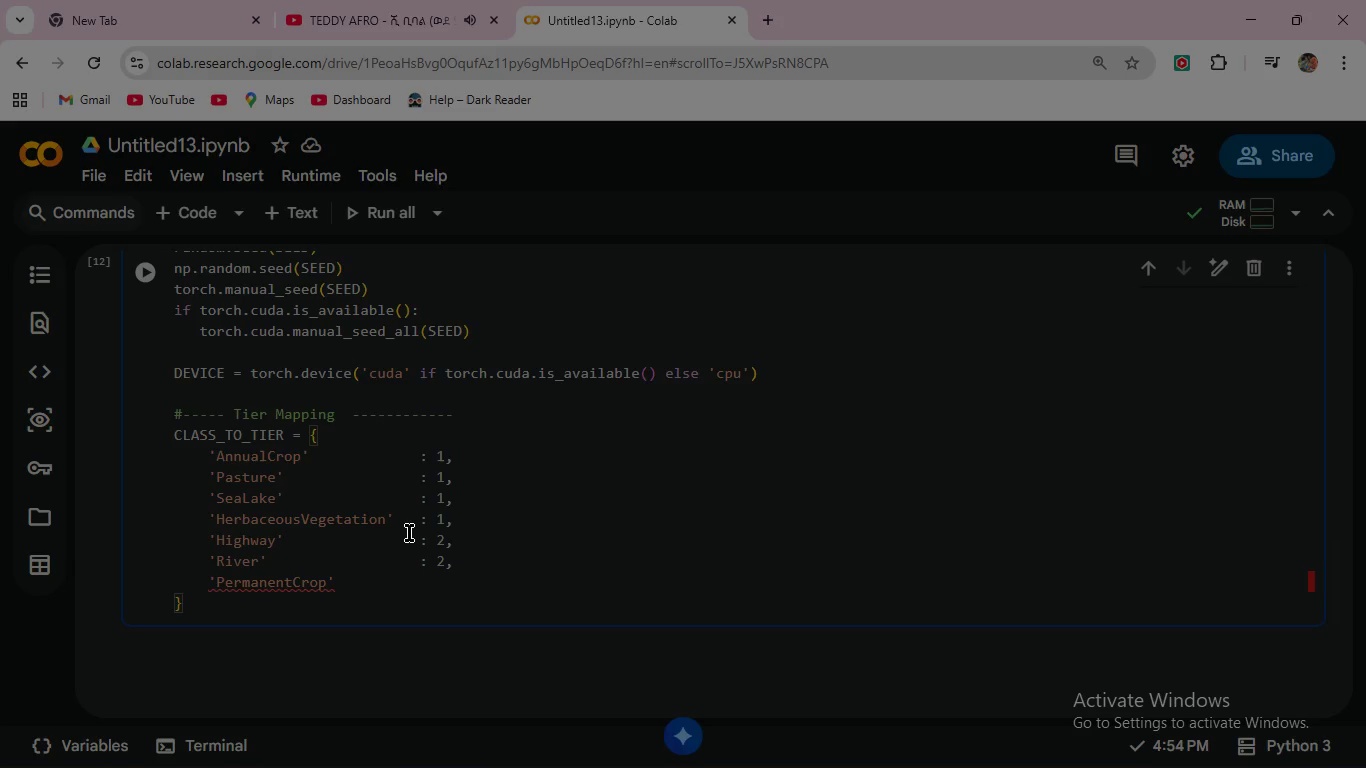 
key(ArrowRight)
 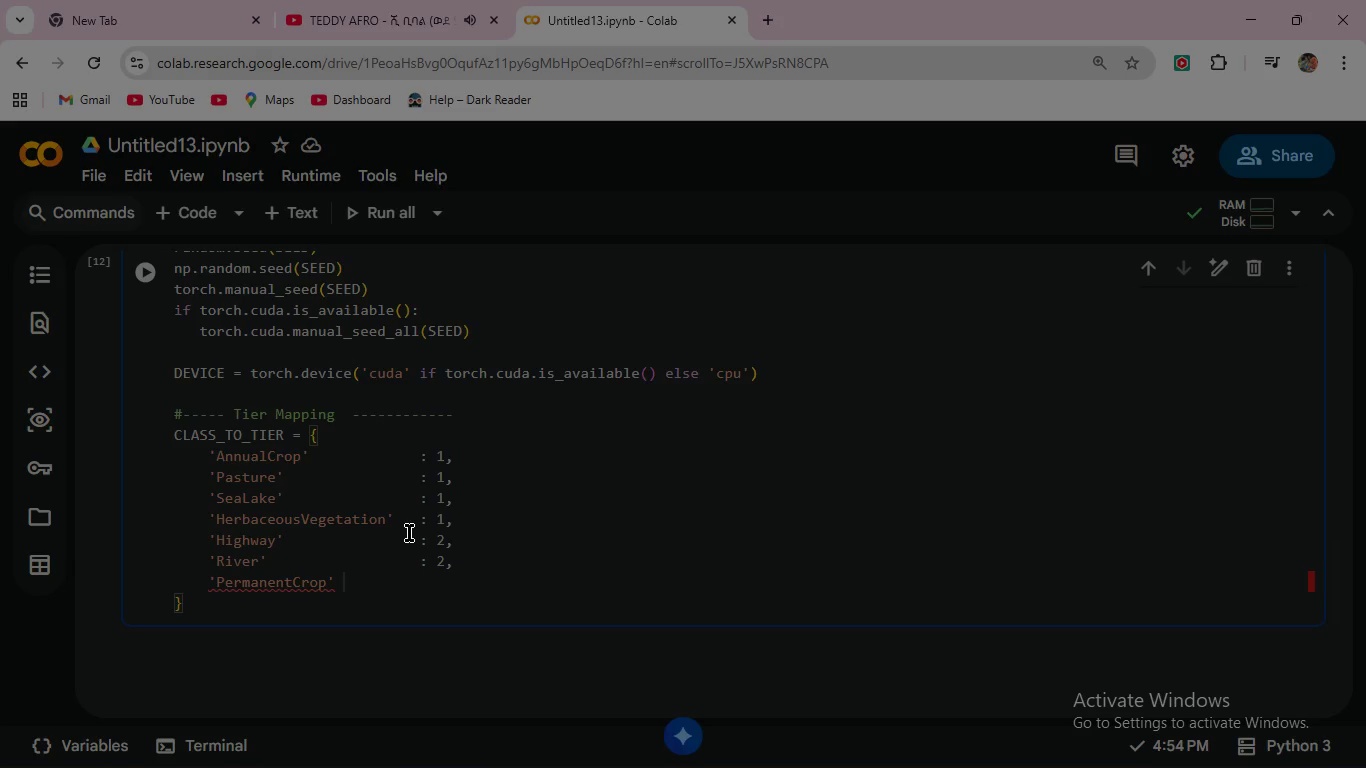 
key(Space)
 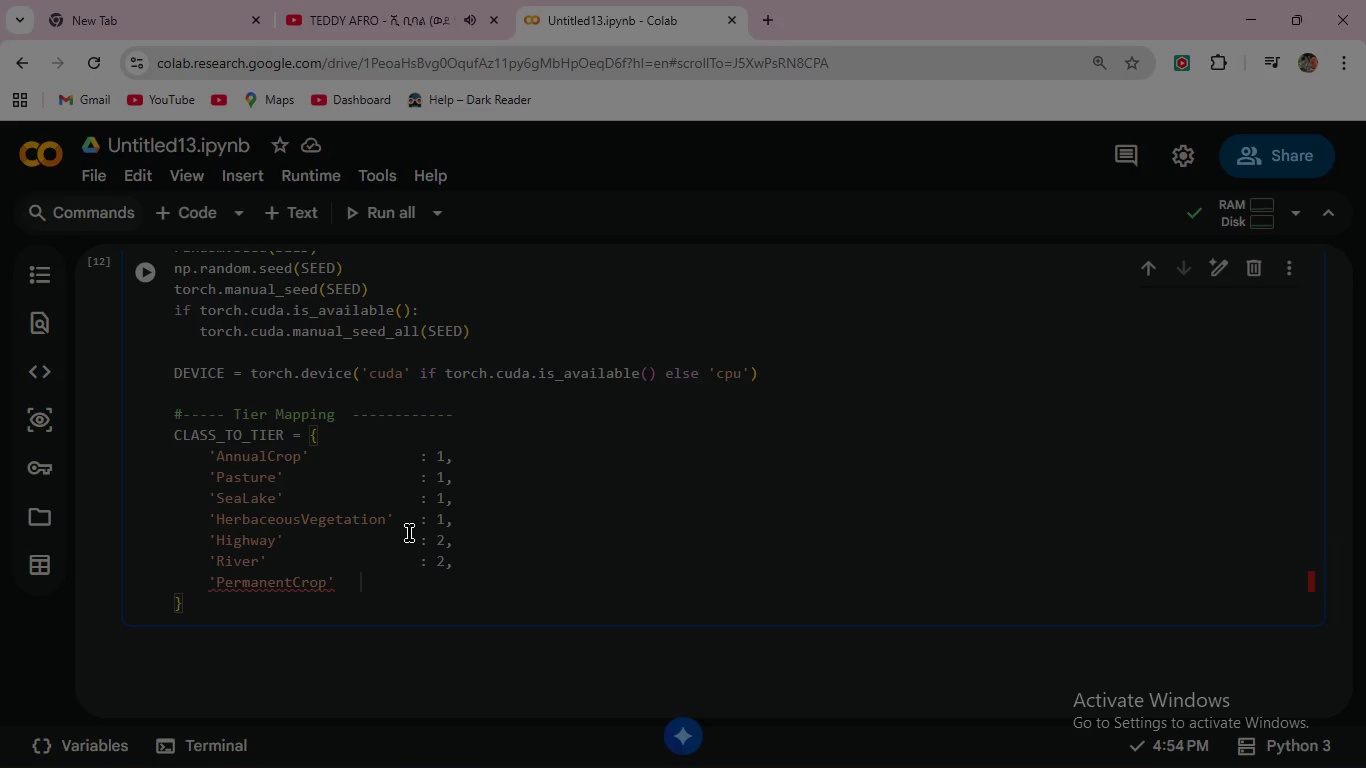 
key(Space)
 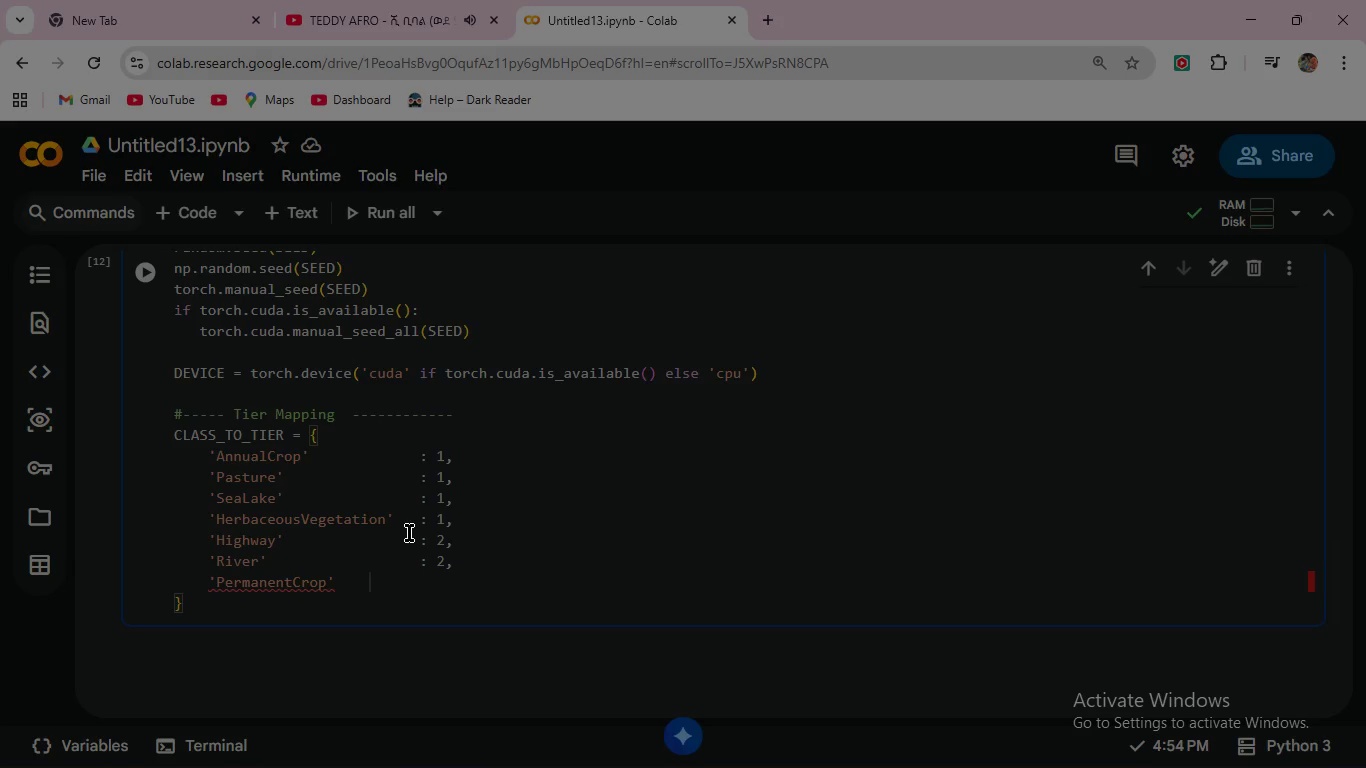 
key(Space)
 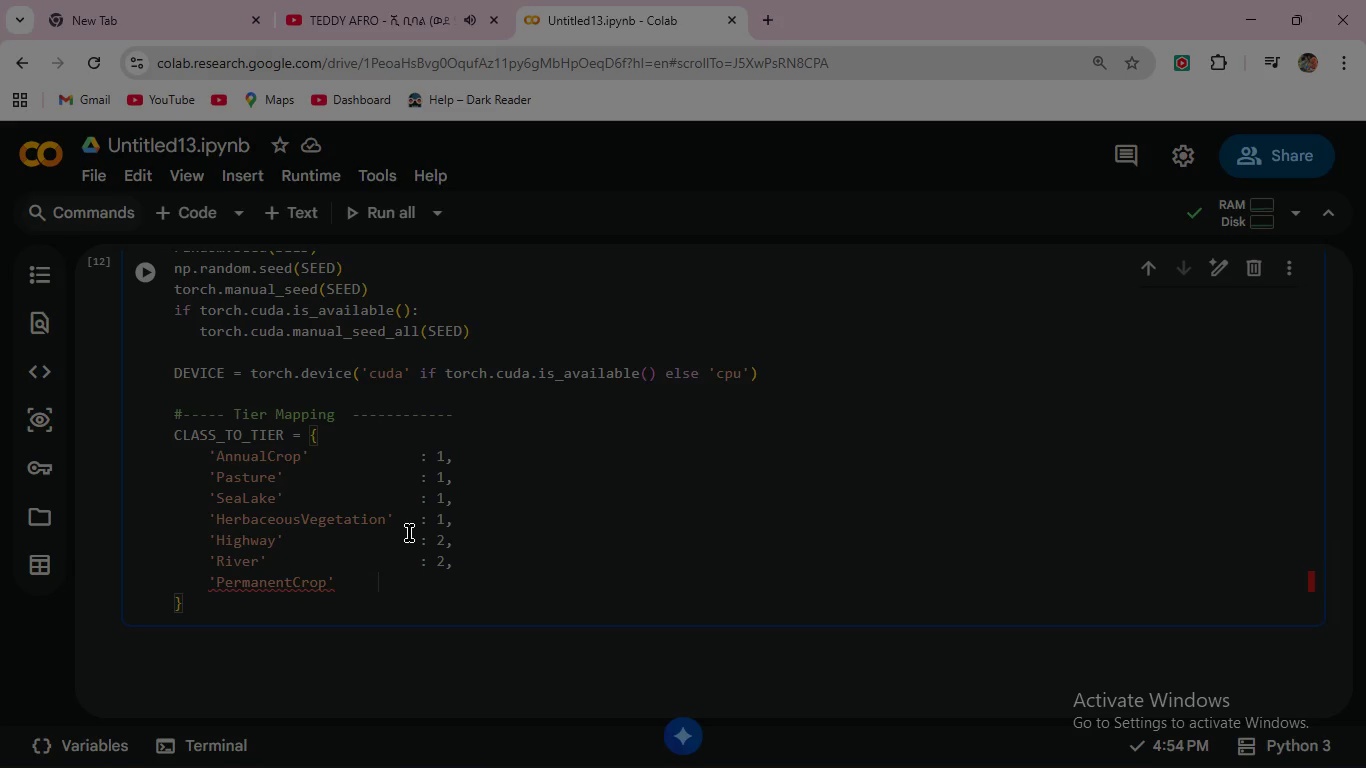 
key(Space)
 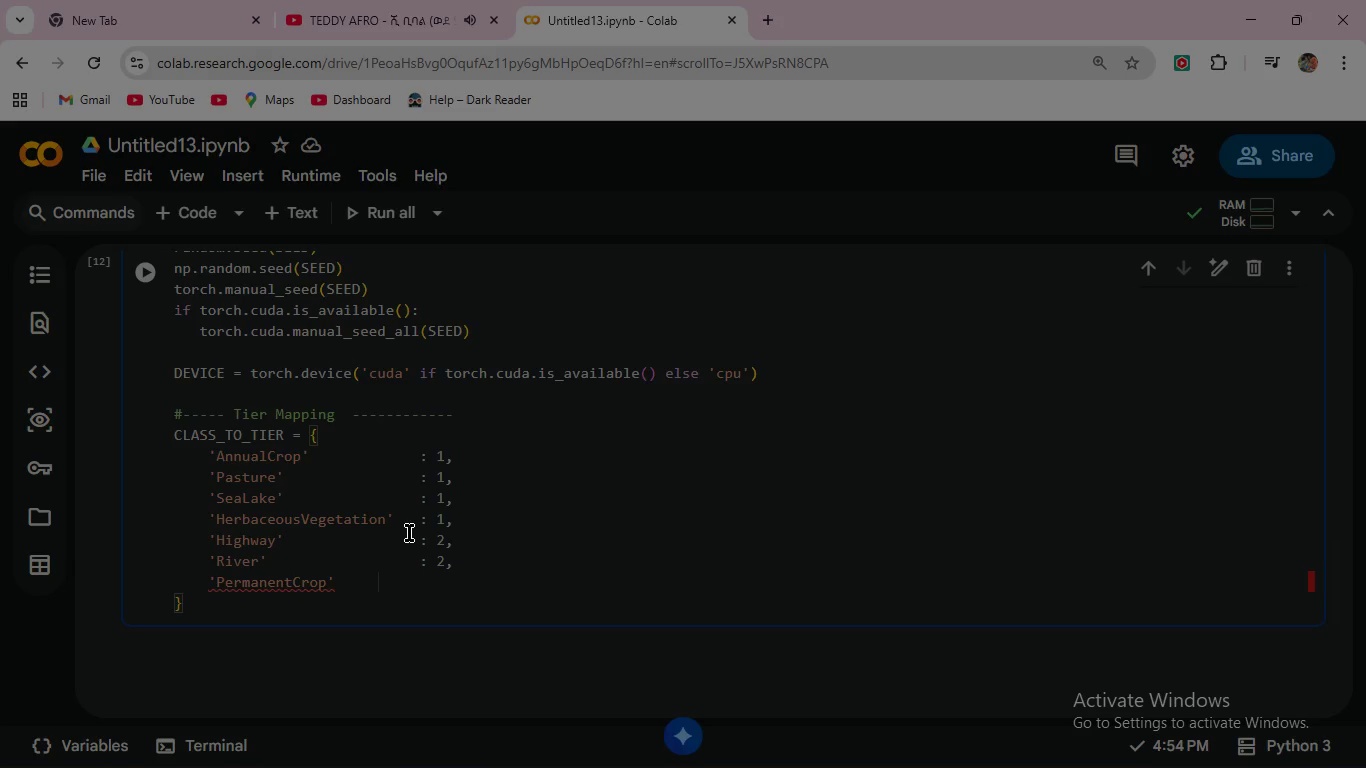 
key(Space)
 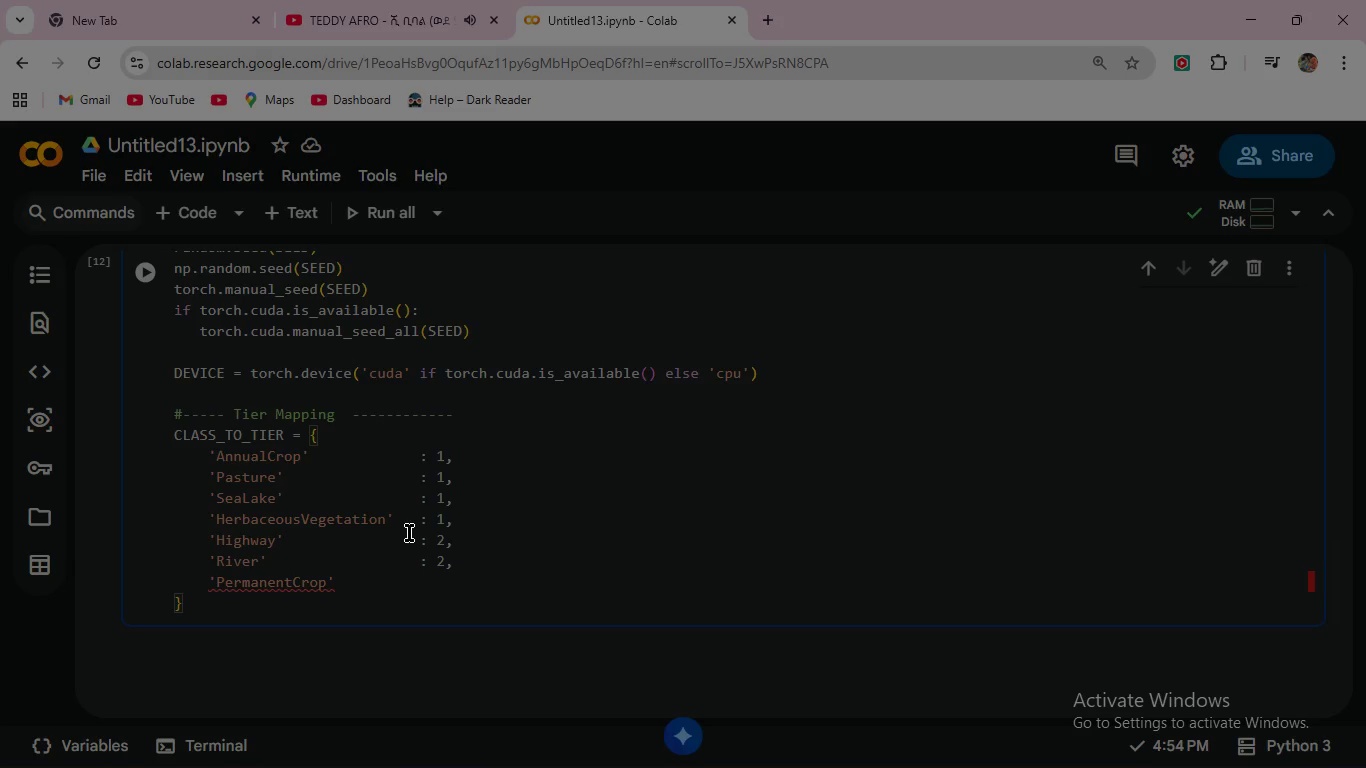 
key(Space)
 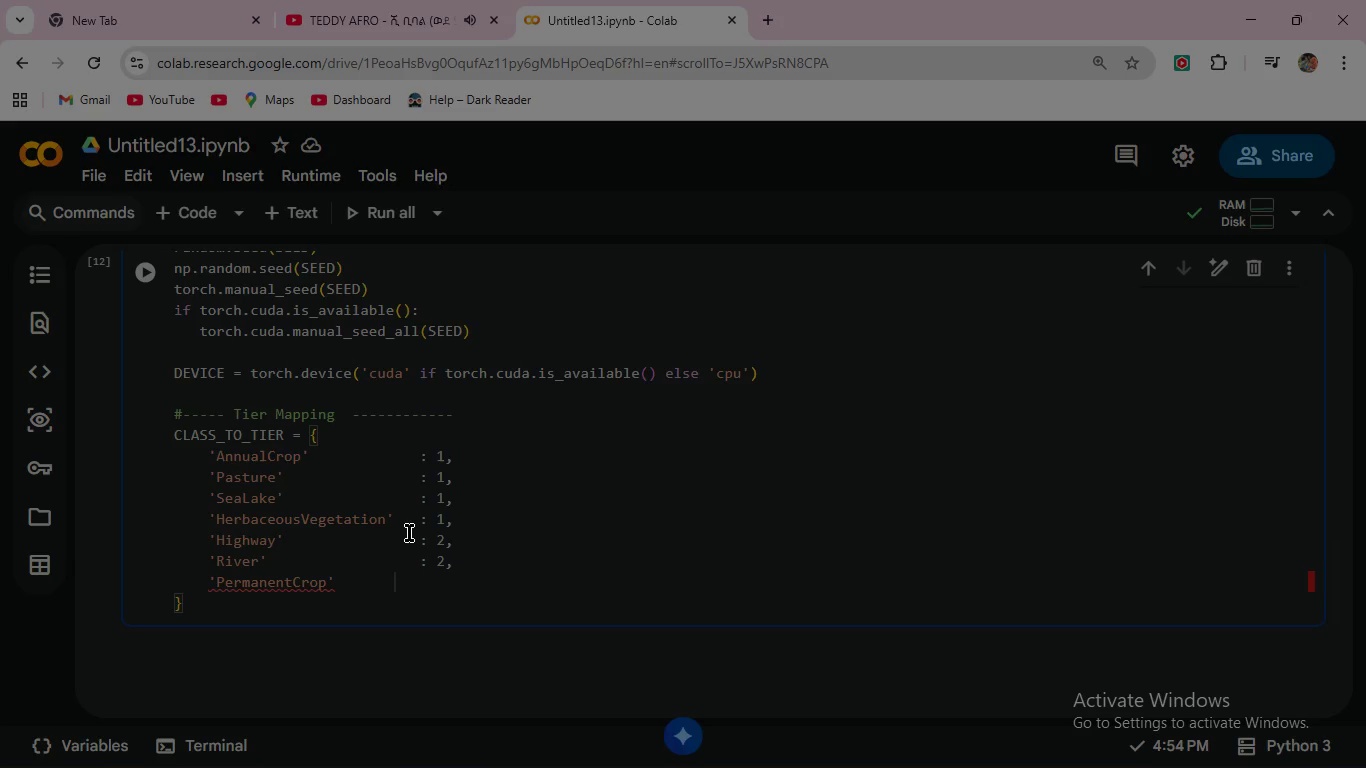 
key(Space)
 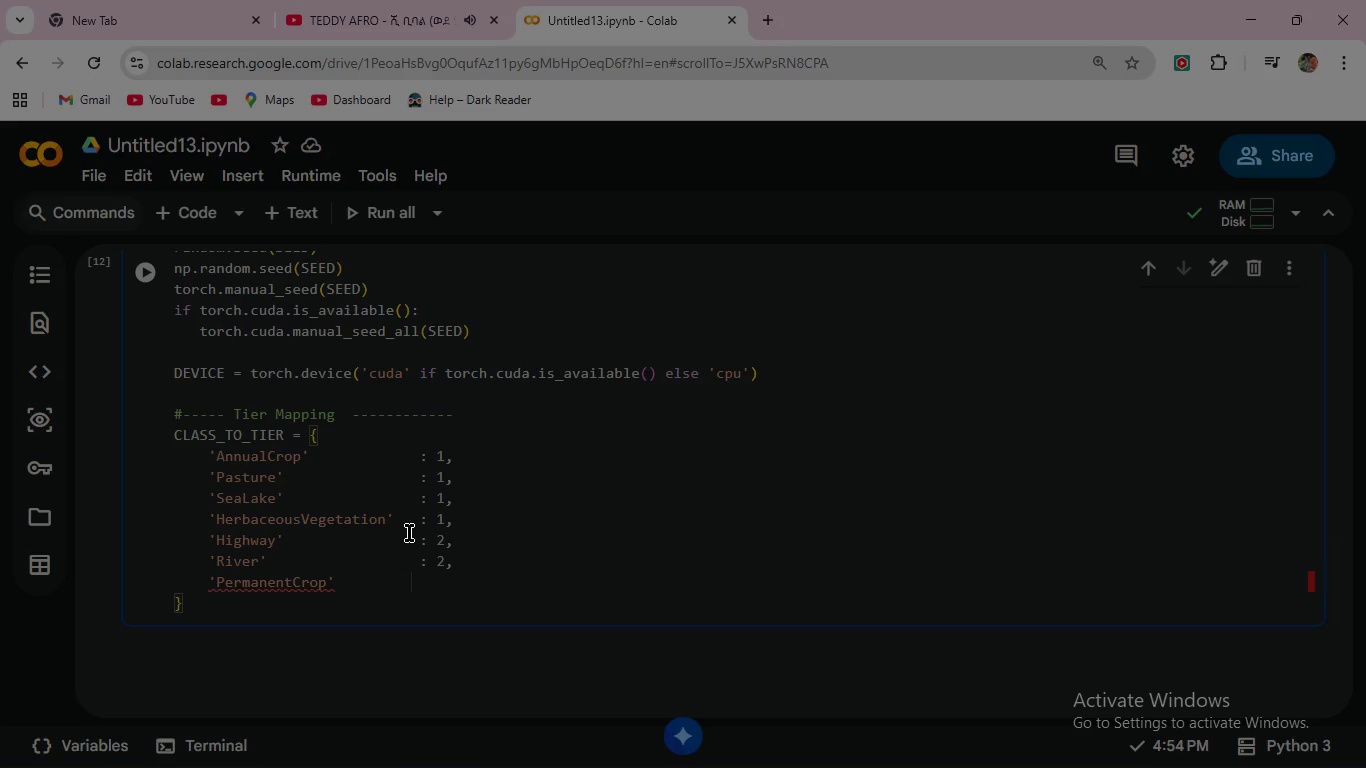 
key(Space)
 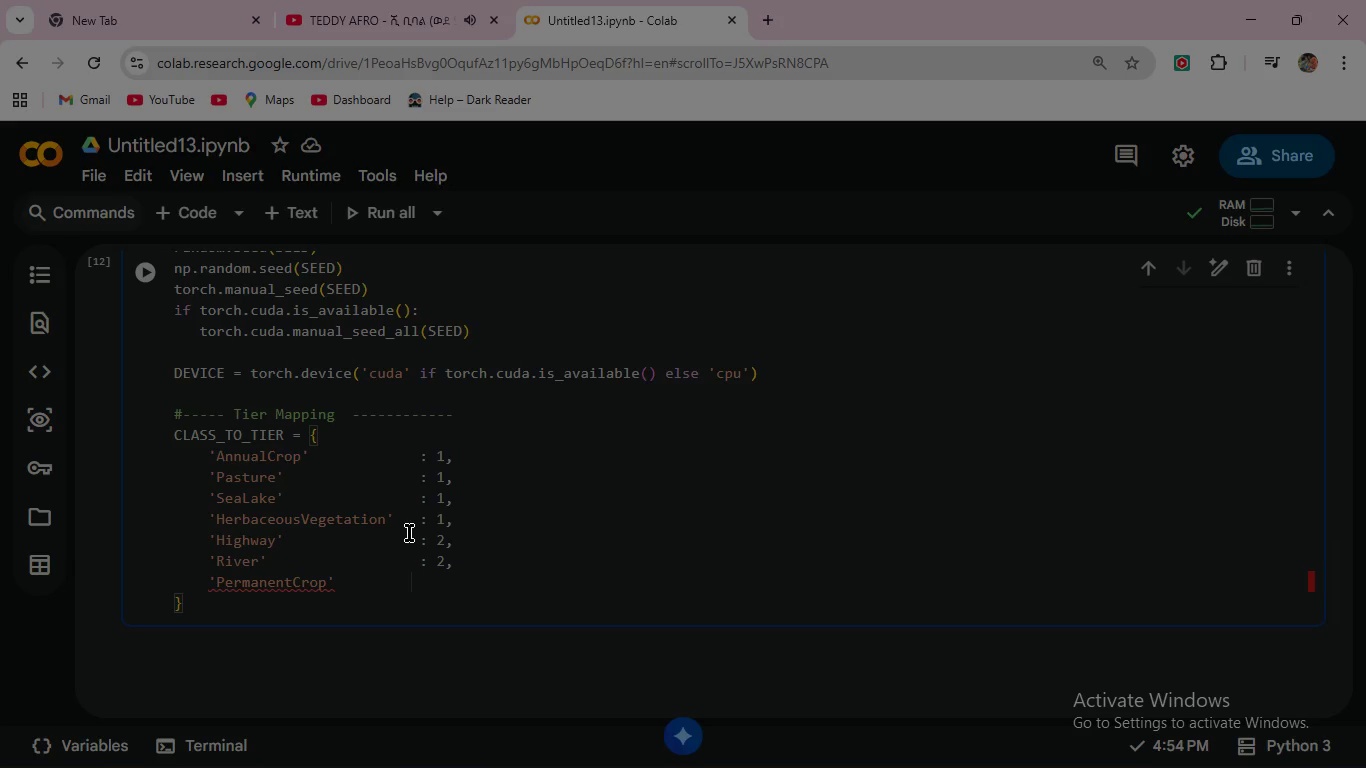 
key(Space)
 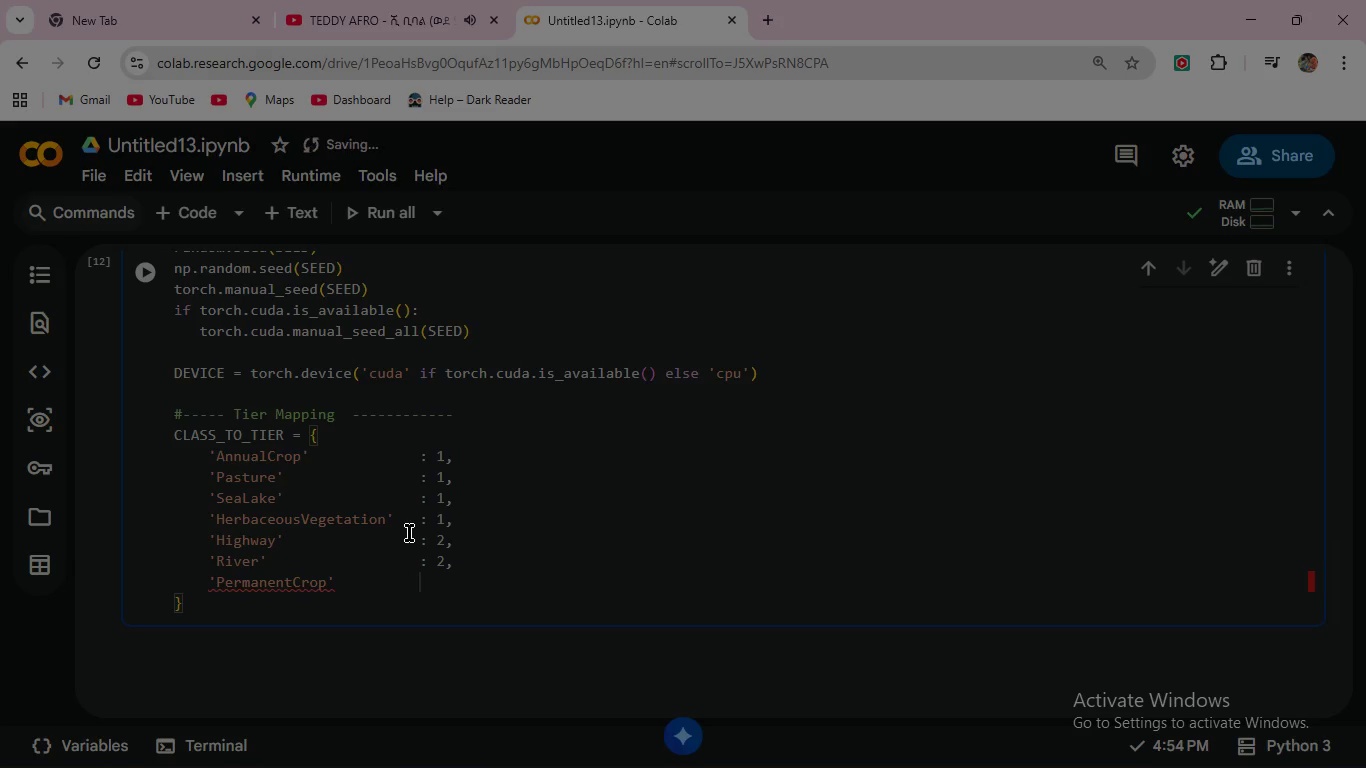 
key(Space)
 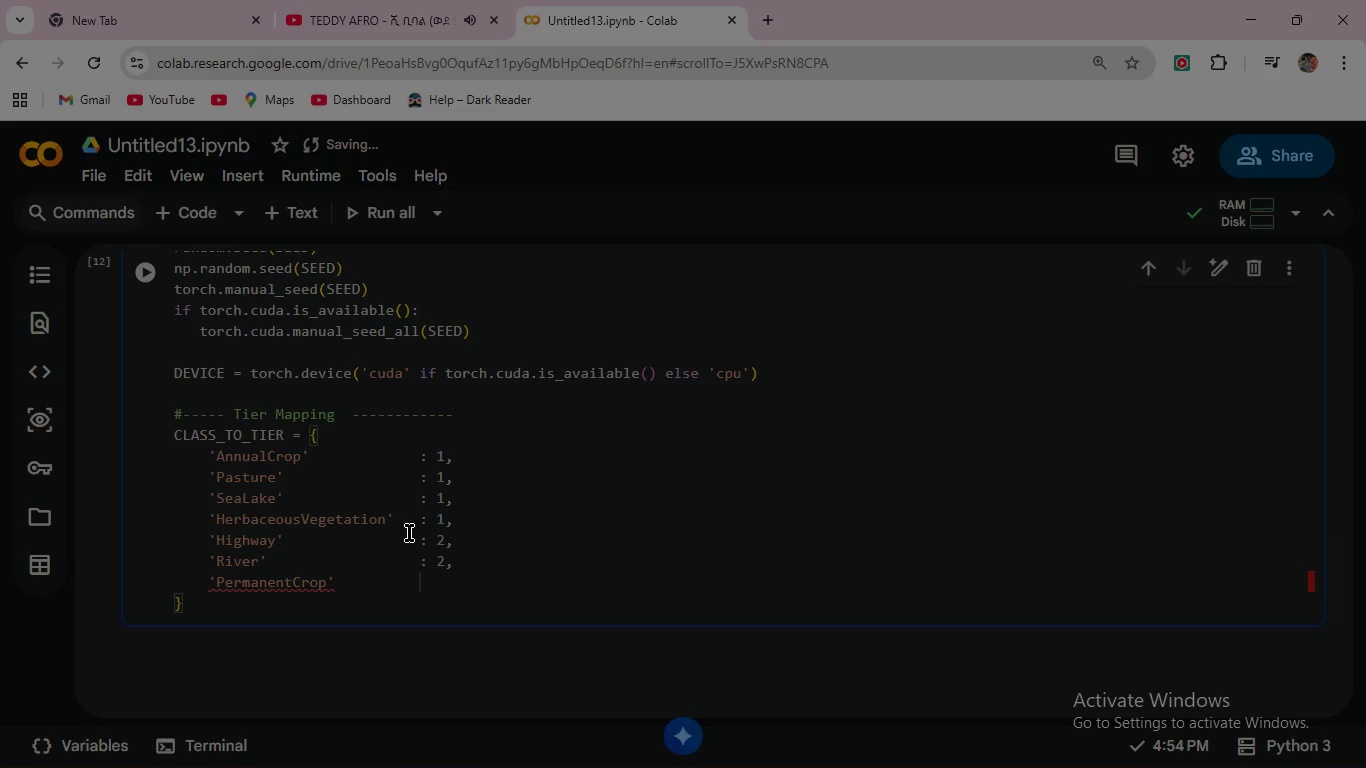 
key(Shift+Semicolon)
 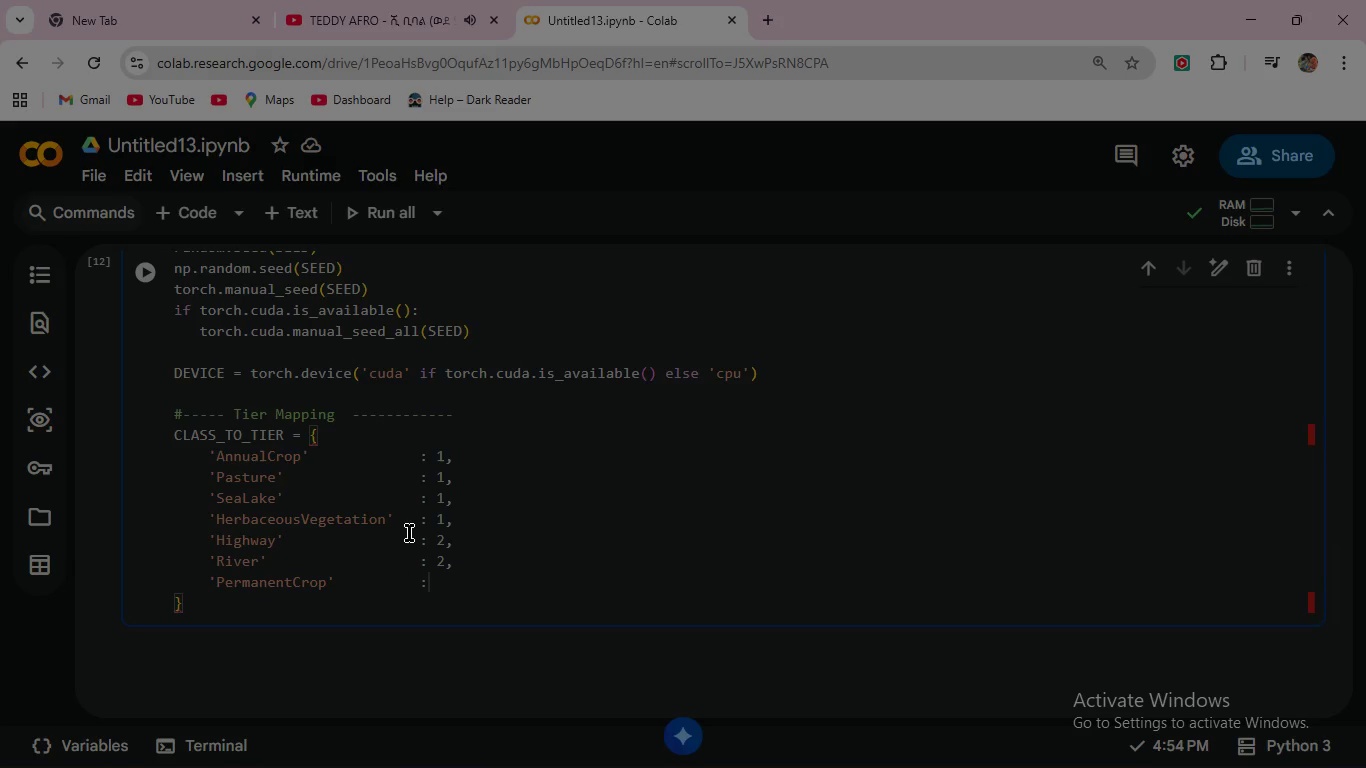 
key(Space)
 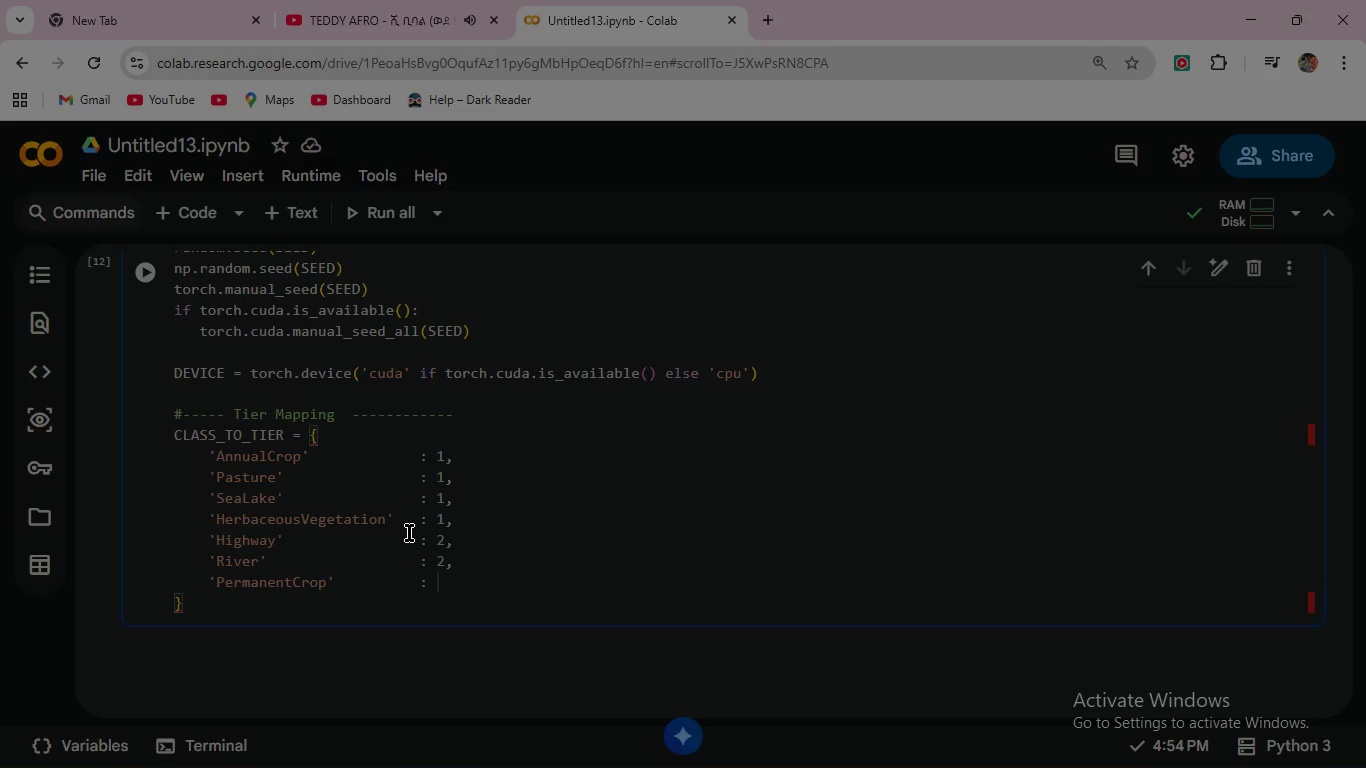 
key(2)
 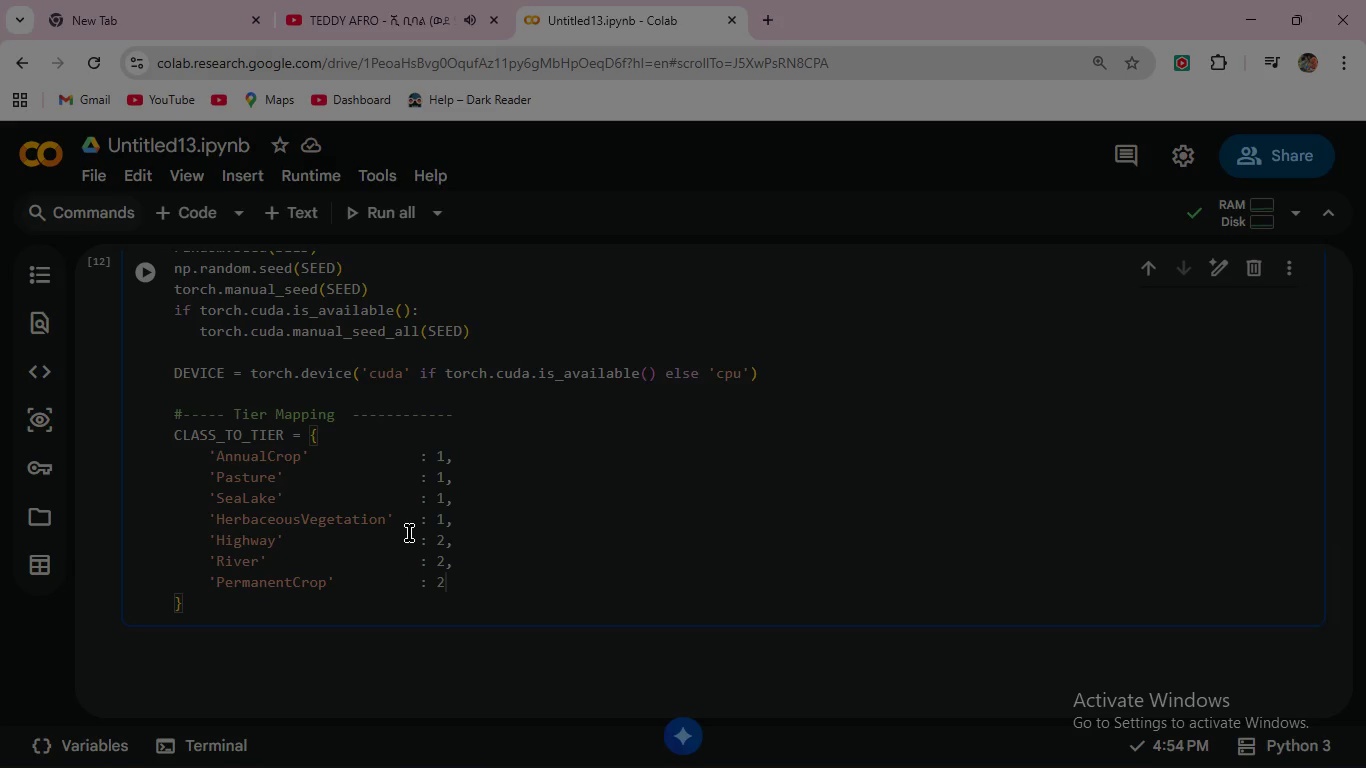 
key(Comma)
 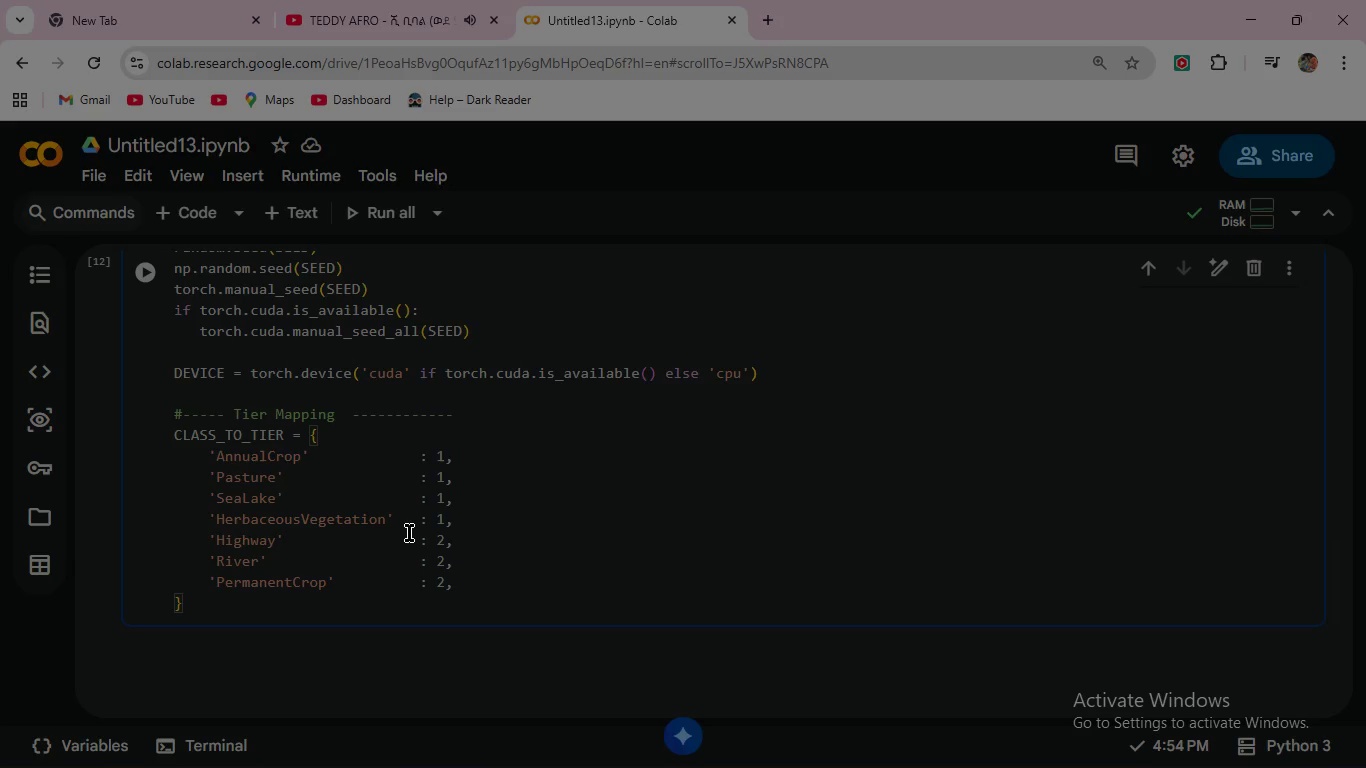 
key(Enter)
 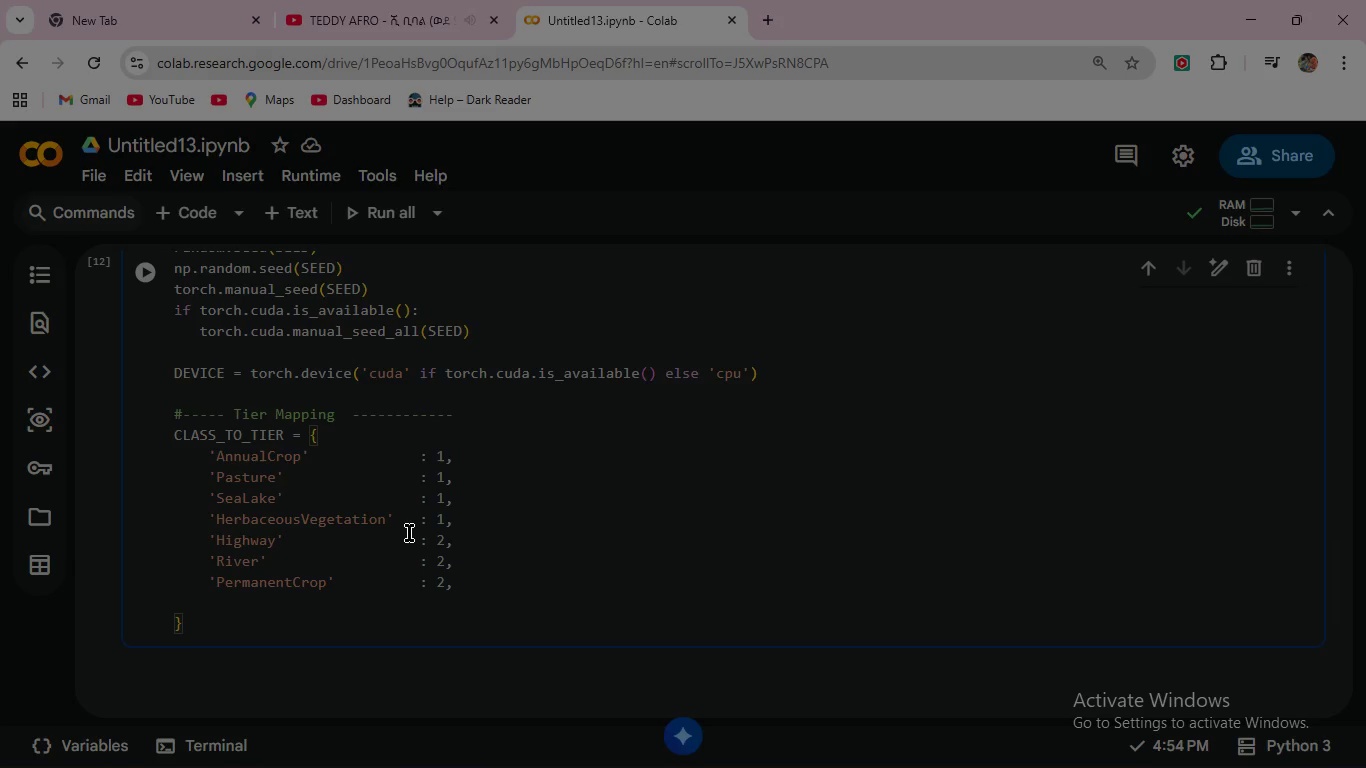 
type('Resident)
 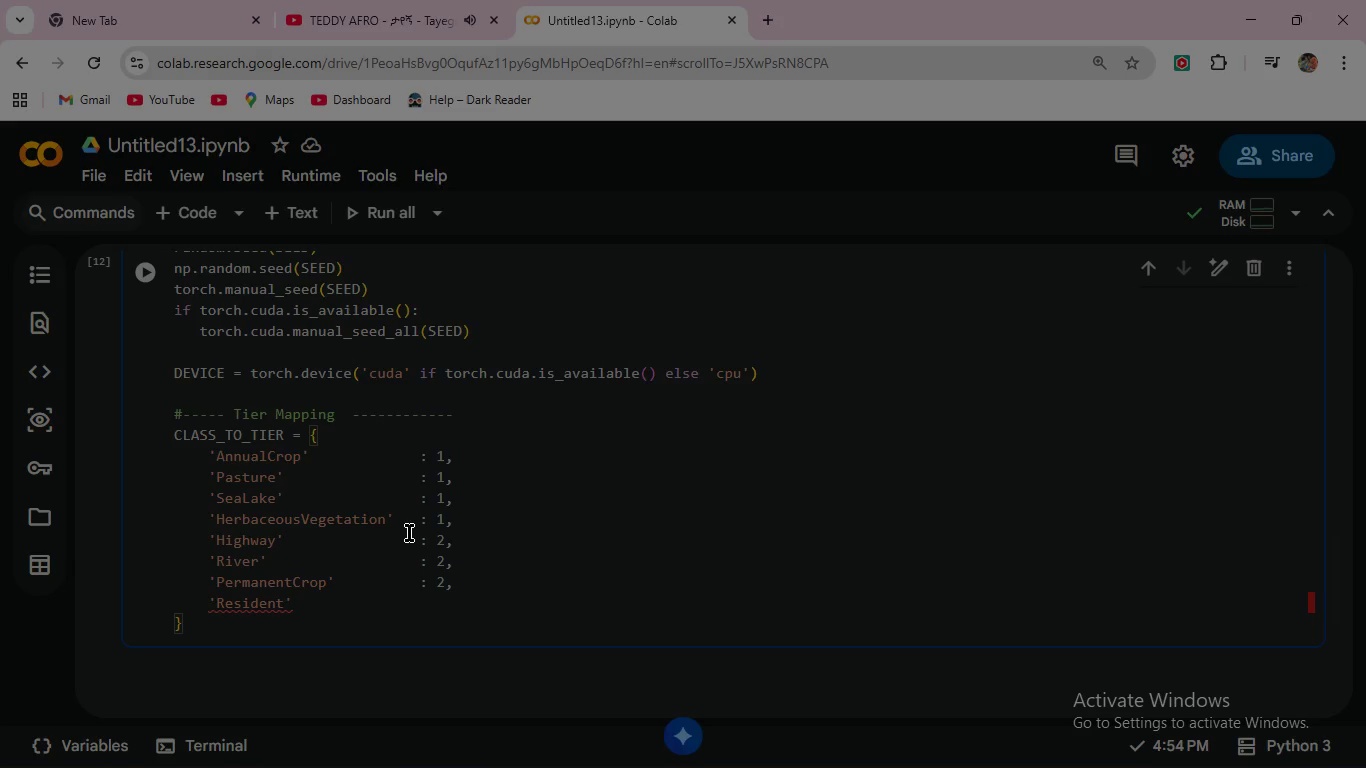 
type(ial)
 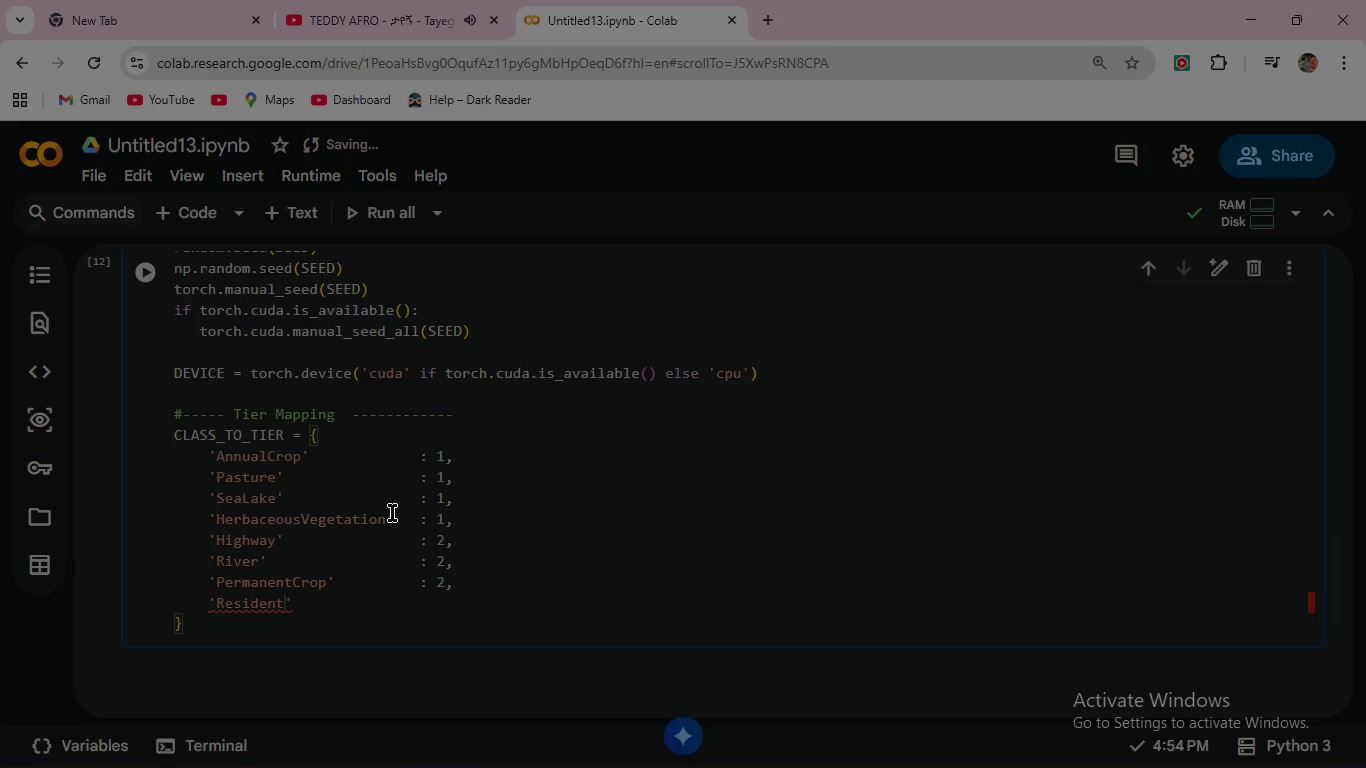 
wait(5.83)
 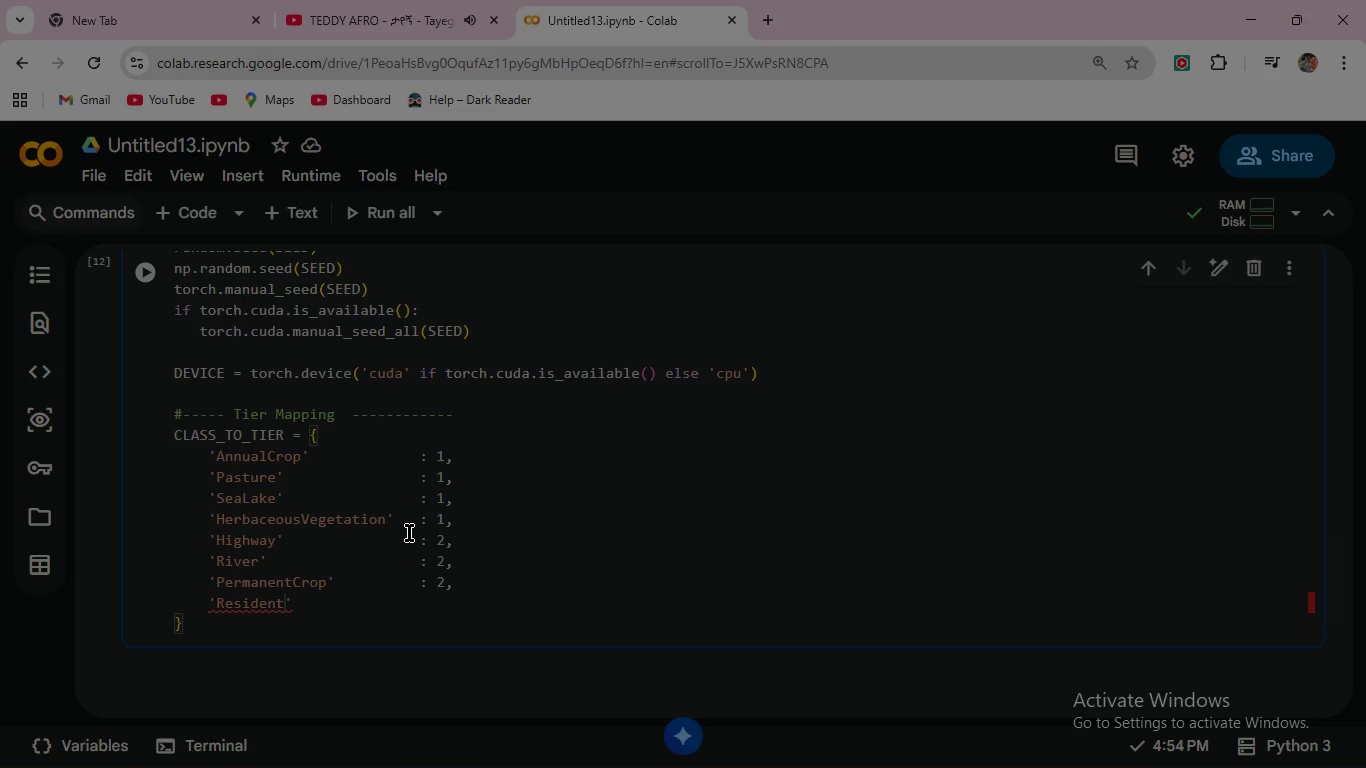 
key(I)
 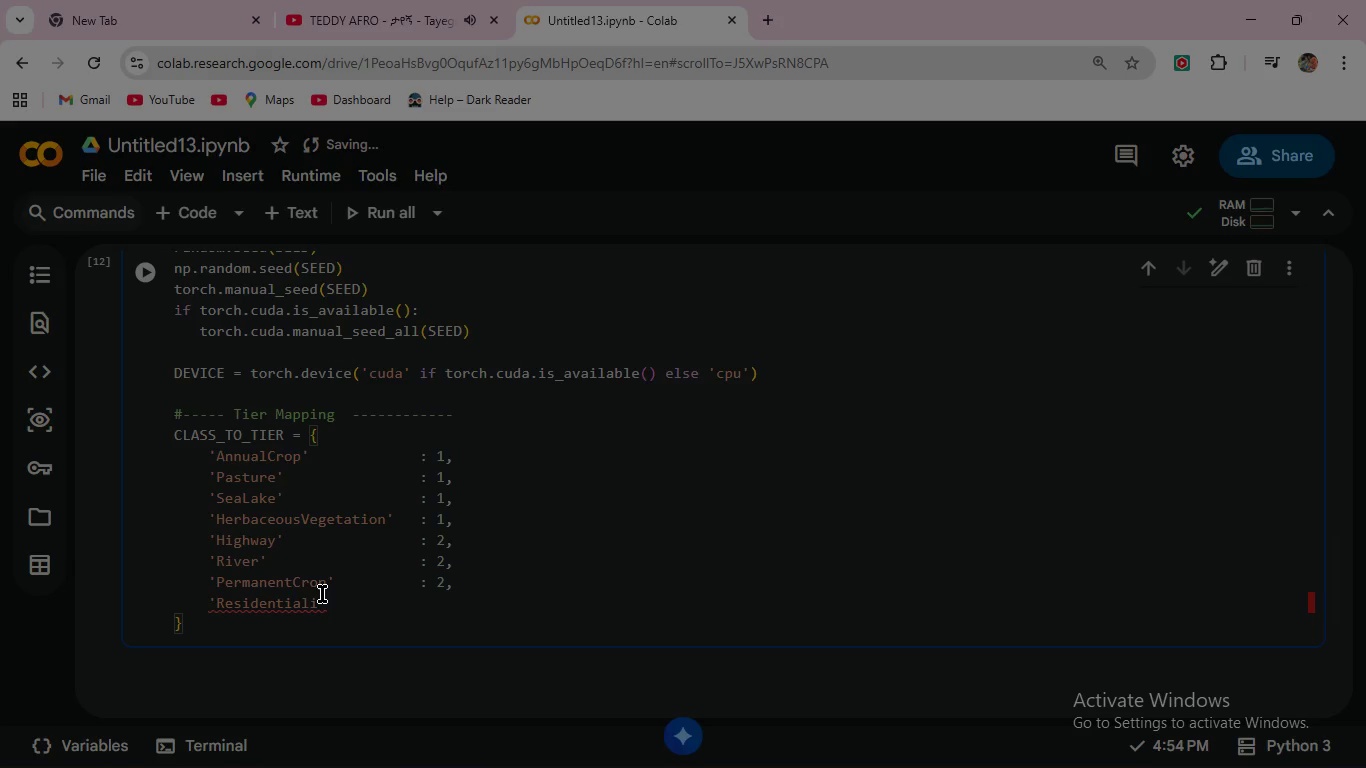 
key(Backspace)
 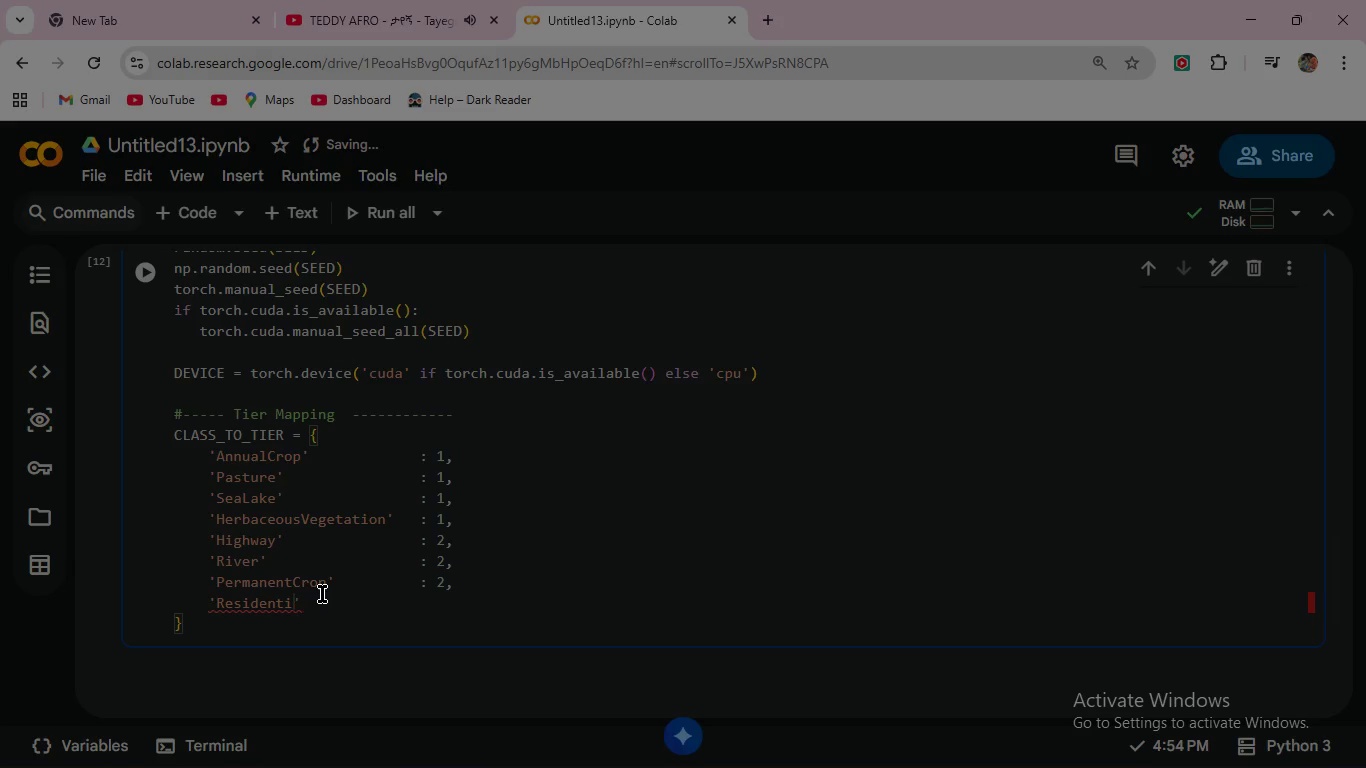 
key(Backspace)
 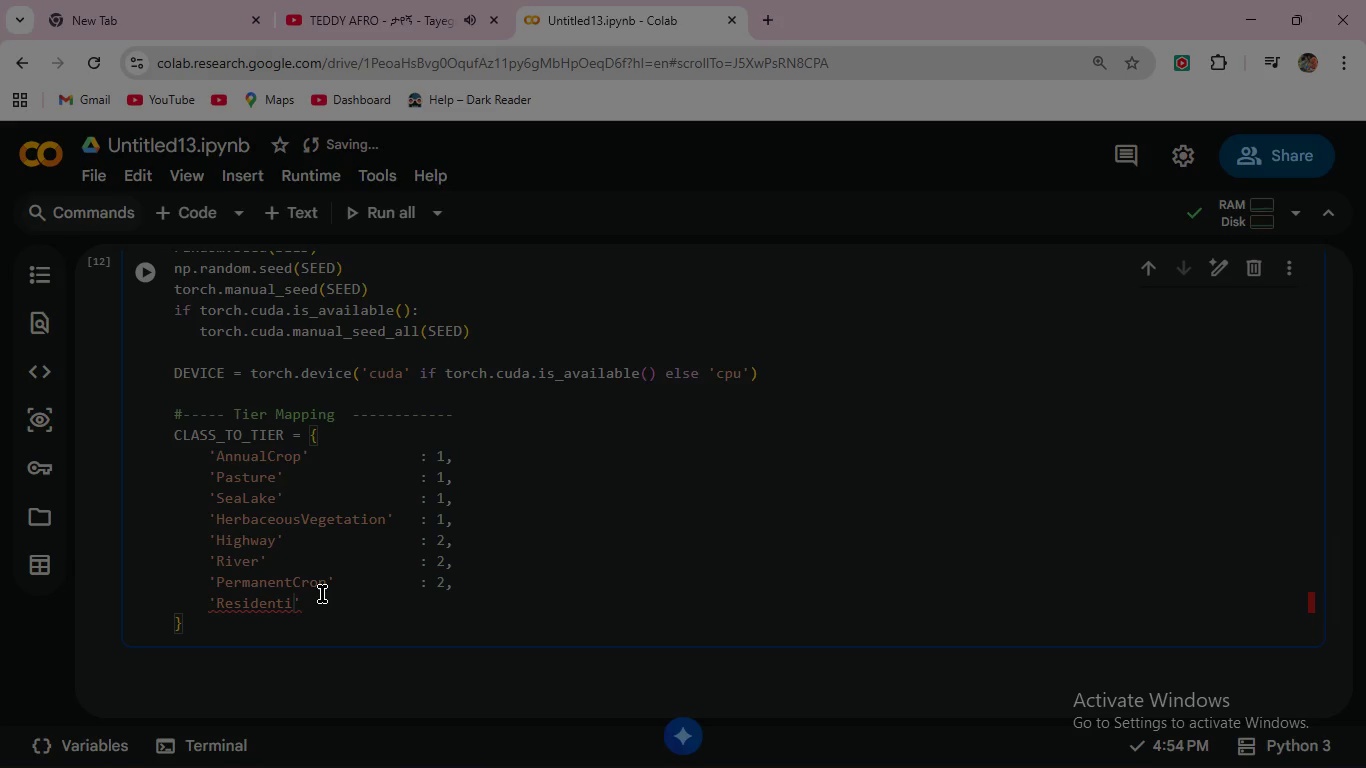 
key(Backspace)
 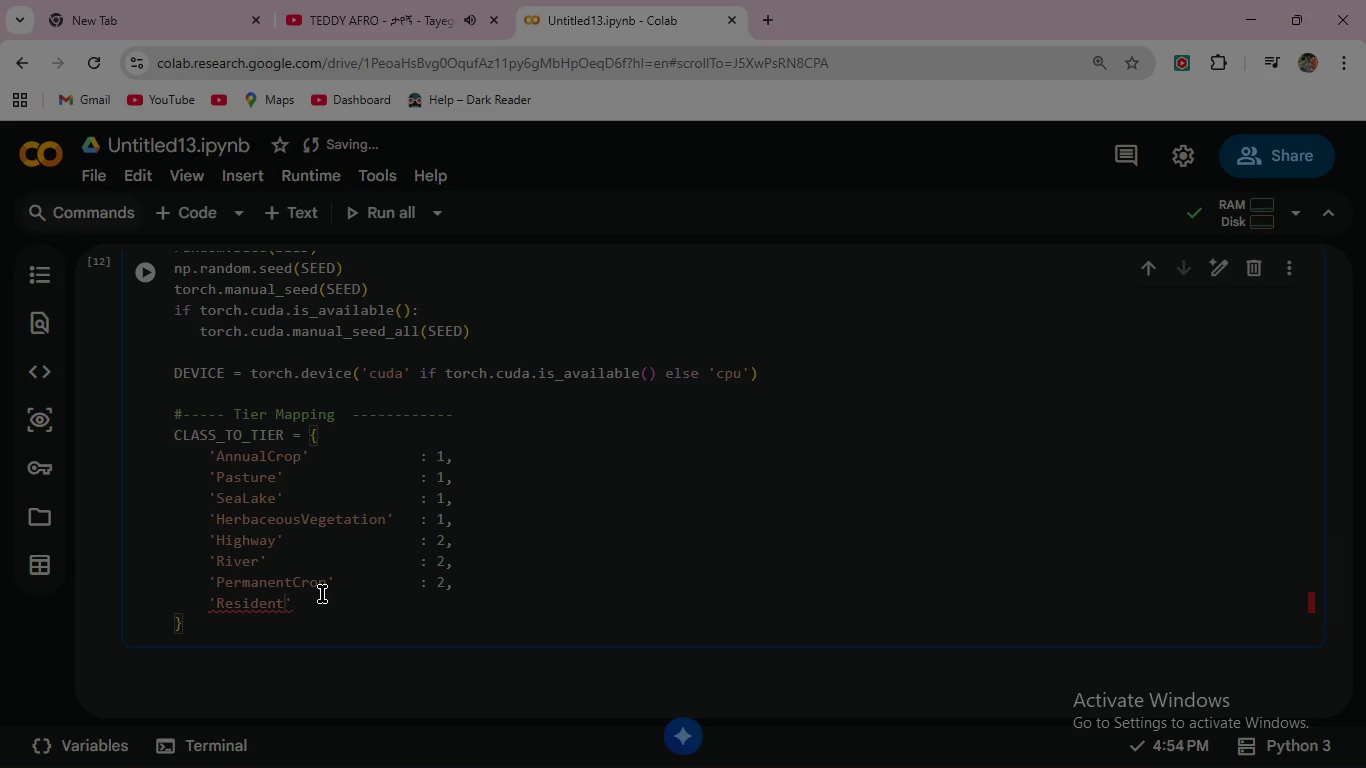 
key(Backspace)
 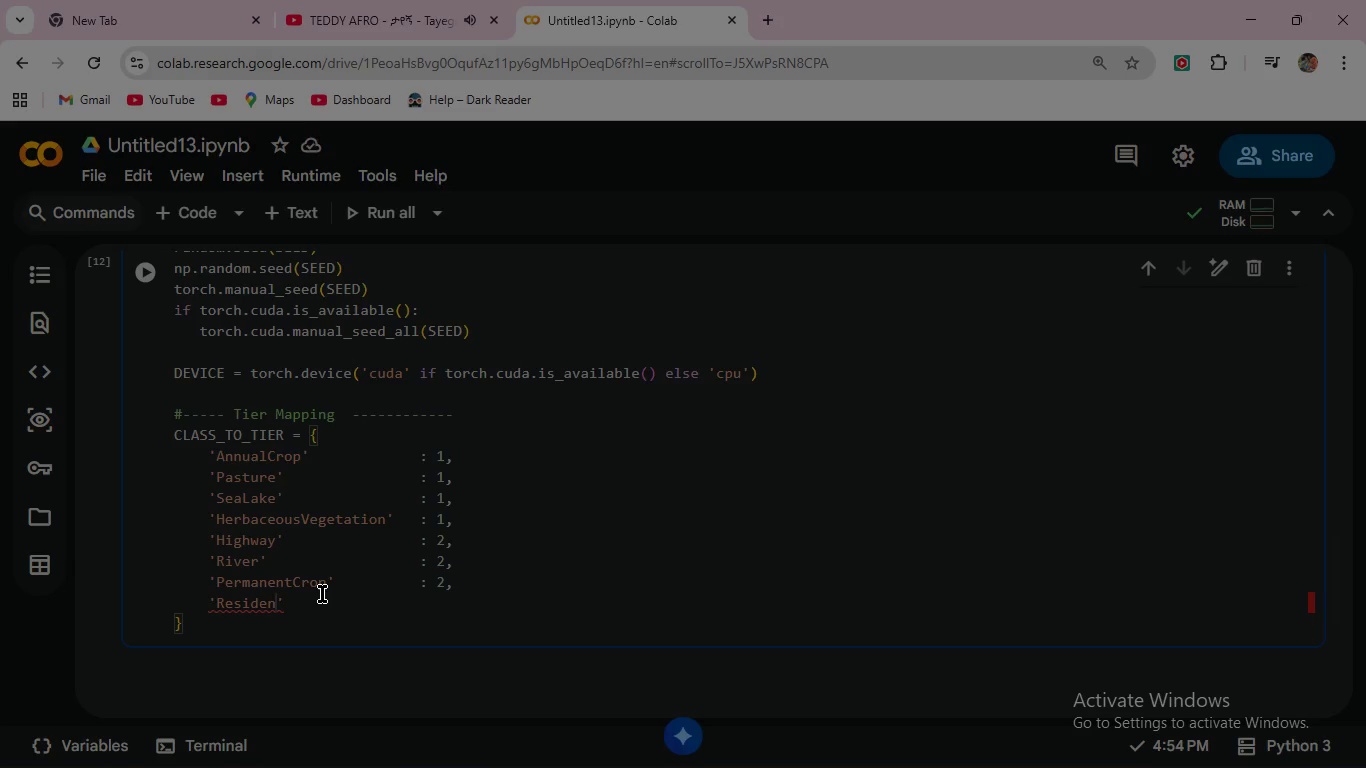 
key(Backspace)
 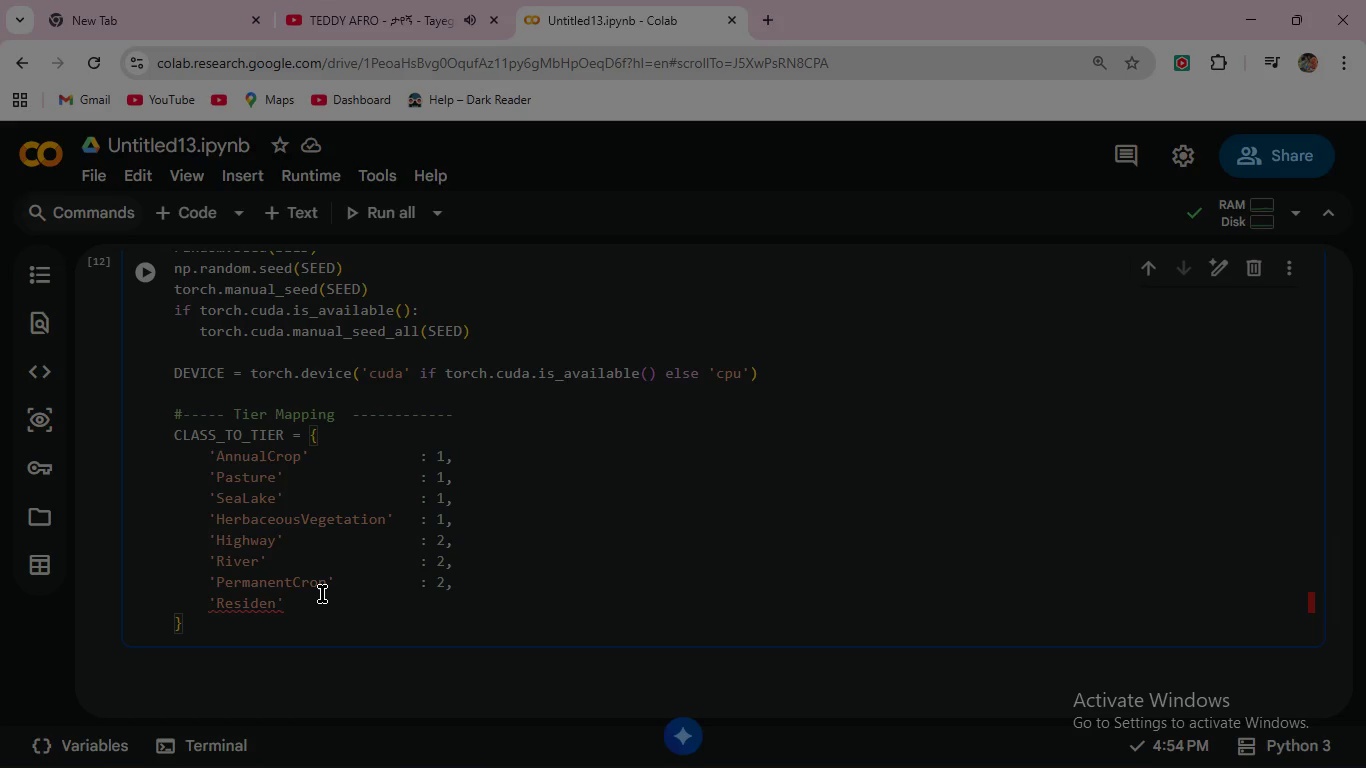 
type(tial)
 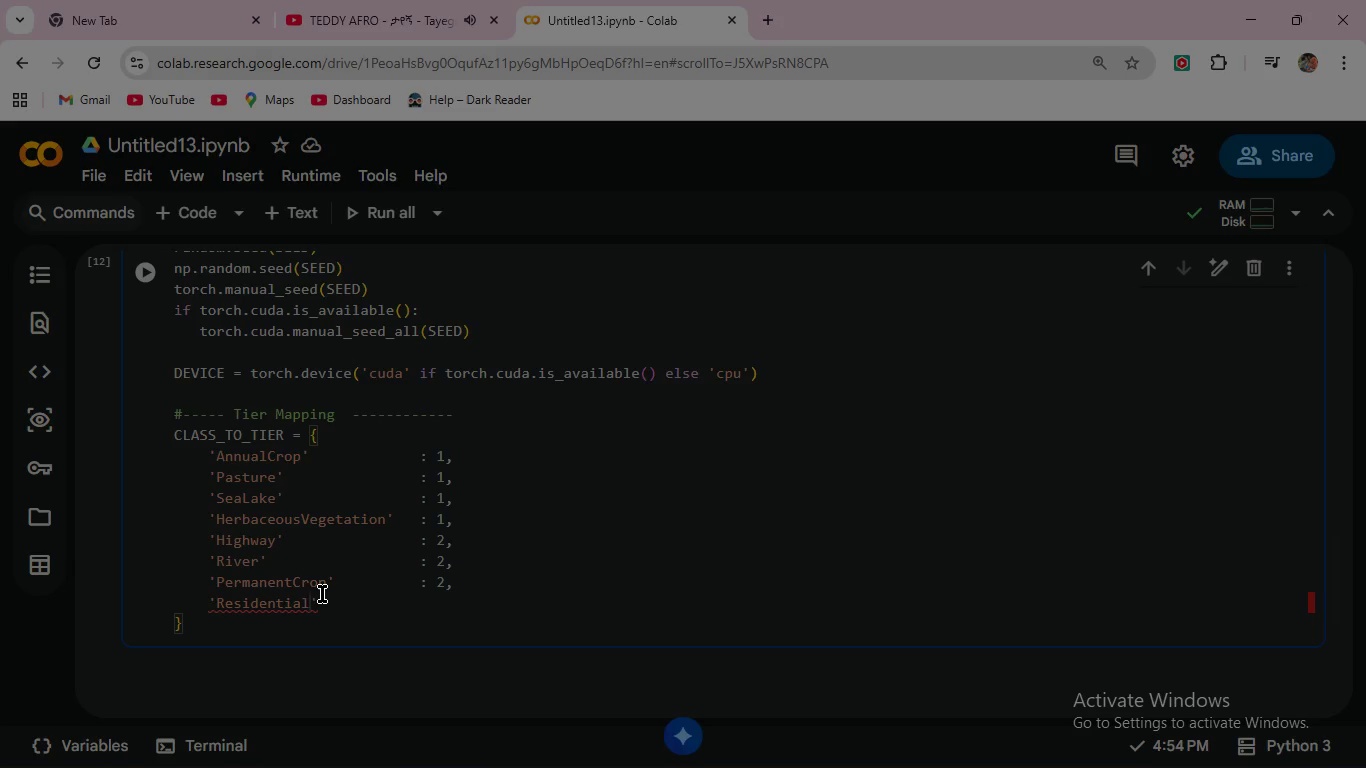 
wait(7.52)
 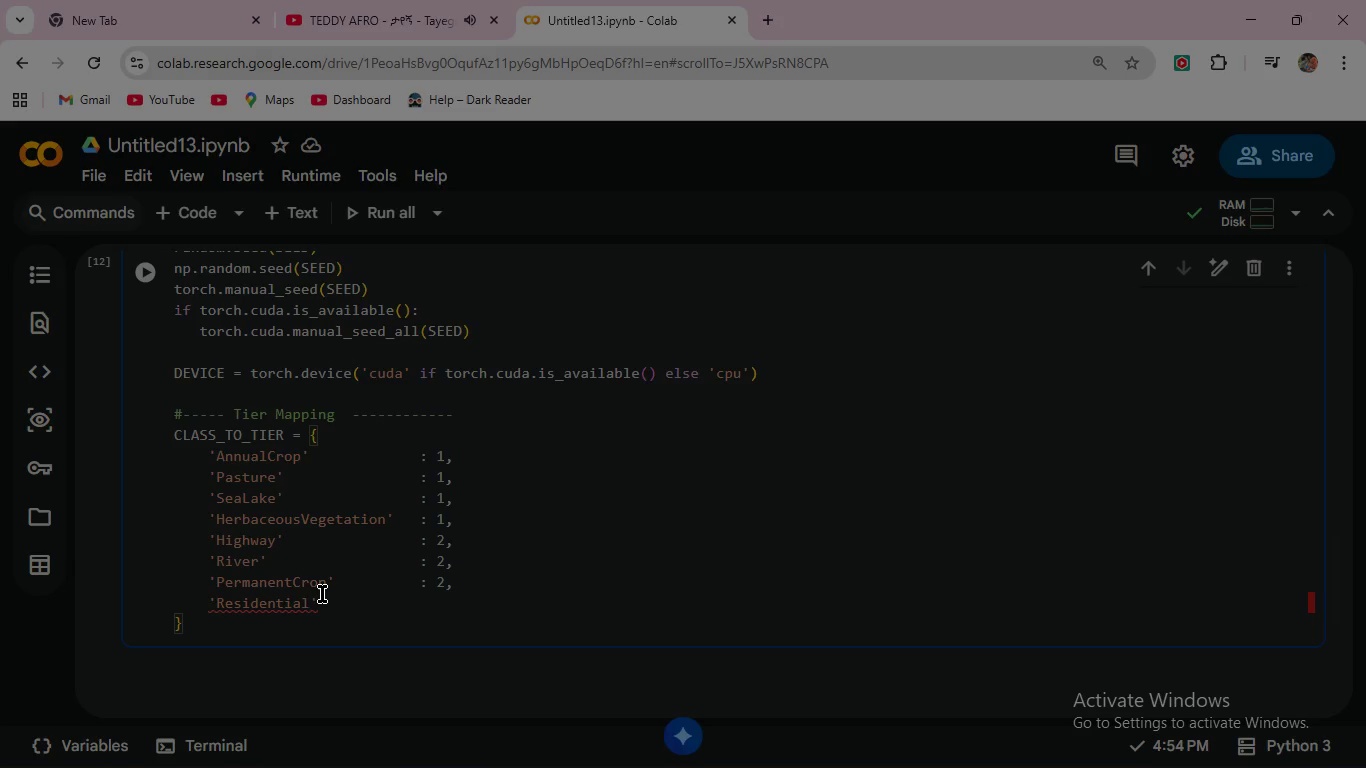 
key(ArrowRight)
 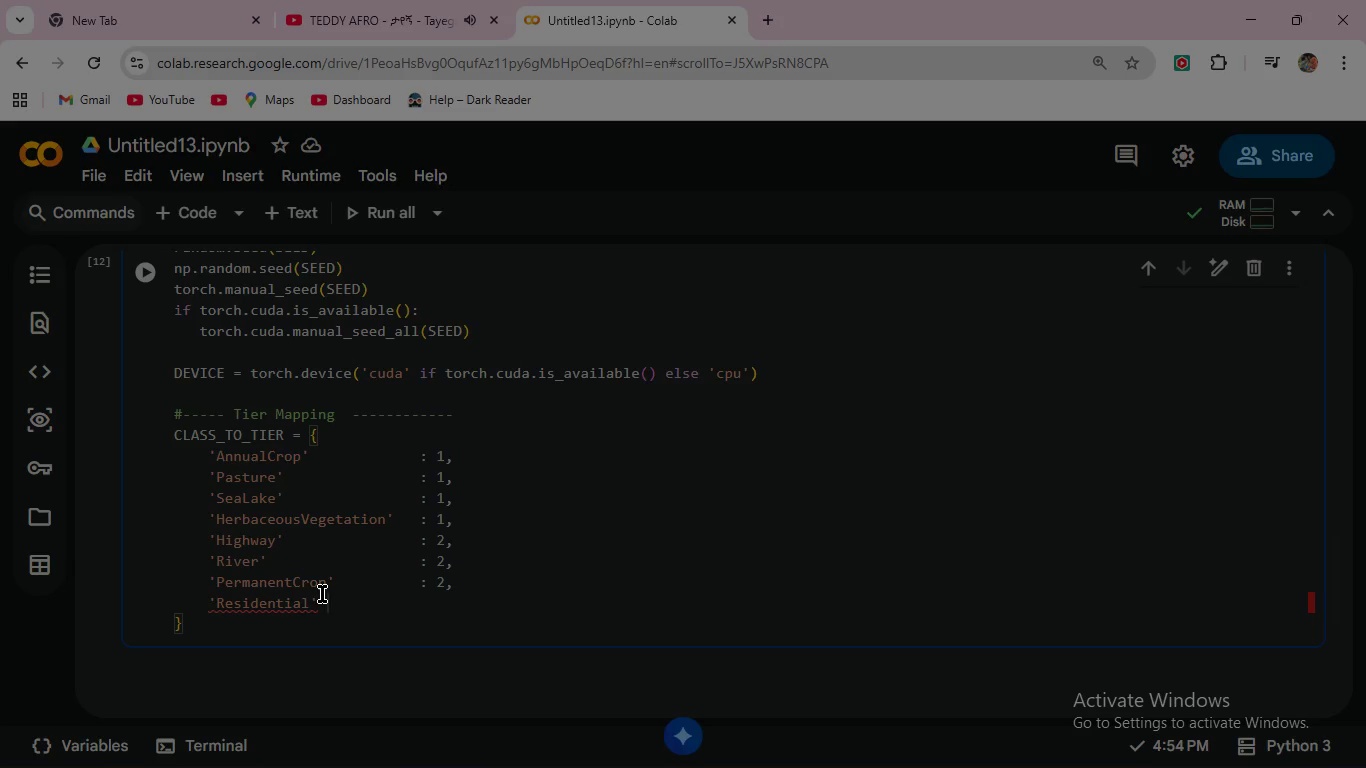 
key(Space)
 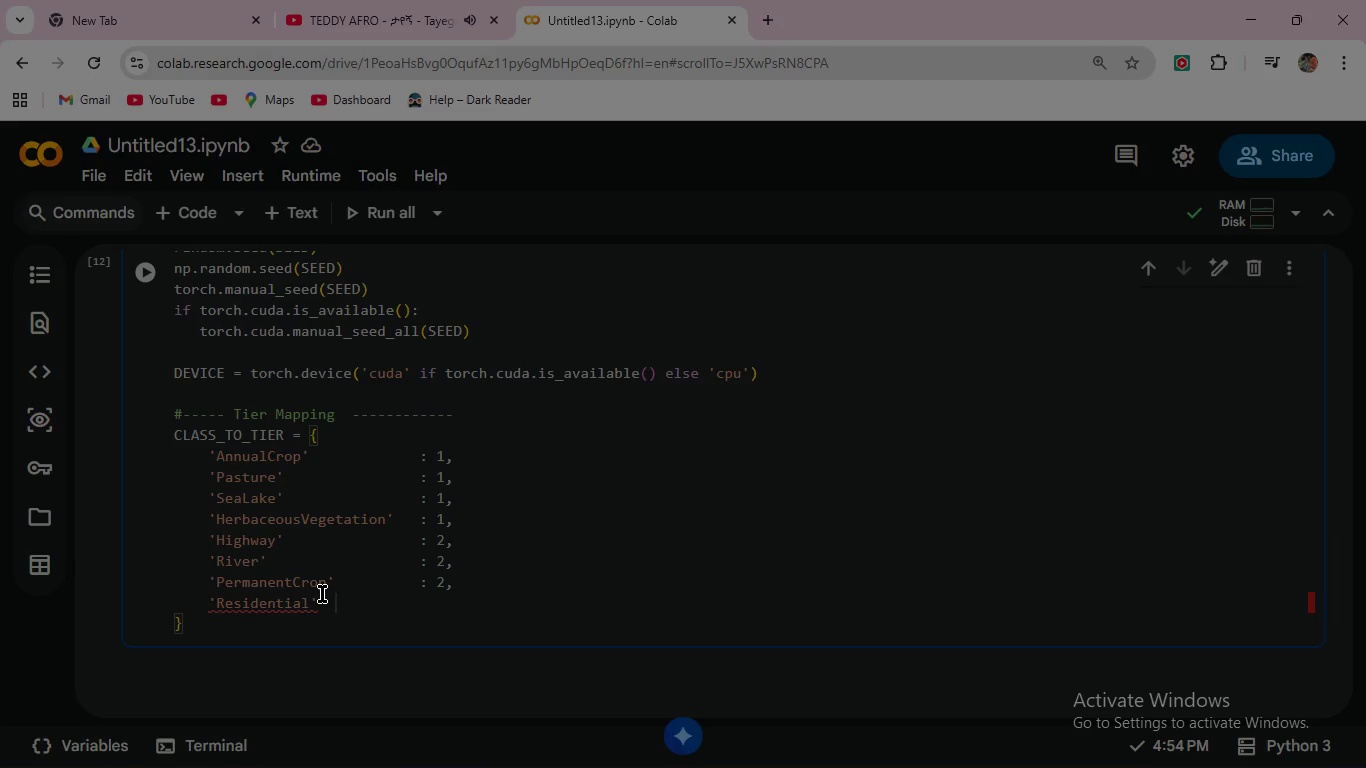 
key(Space)
 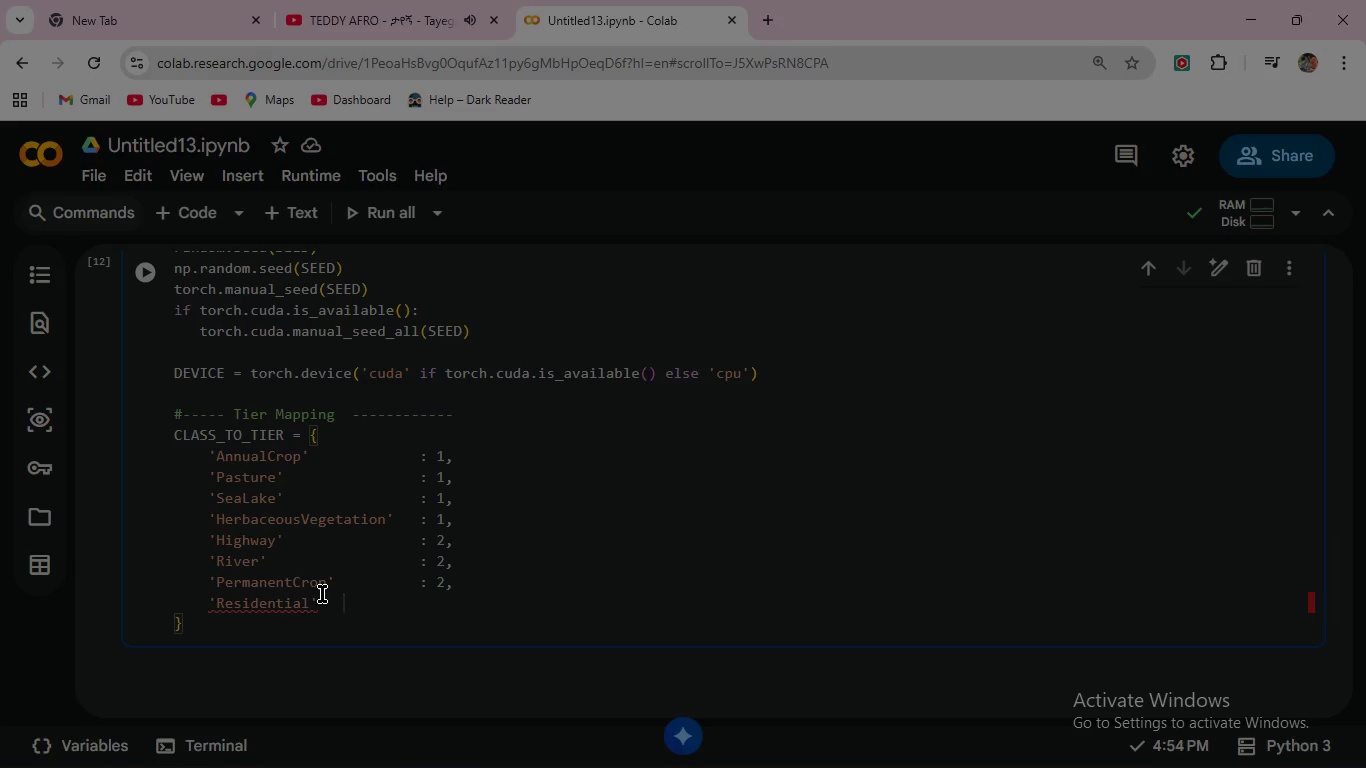 
key(Space)
 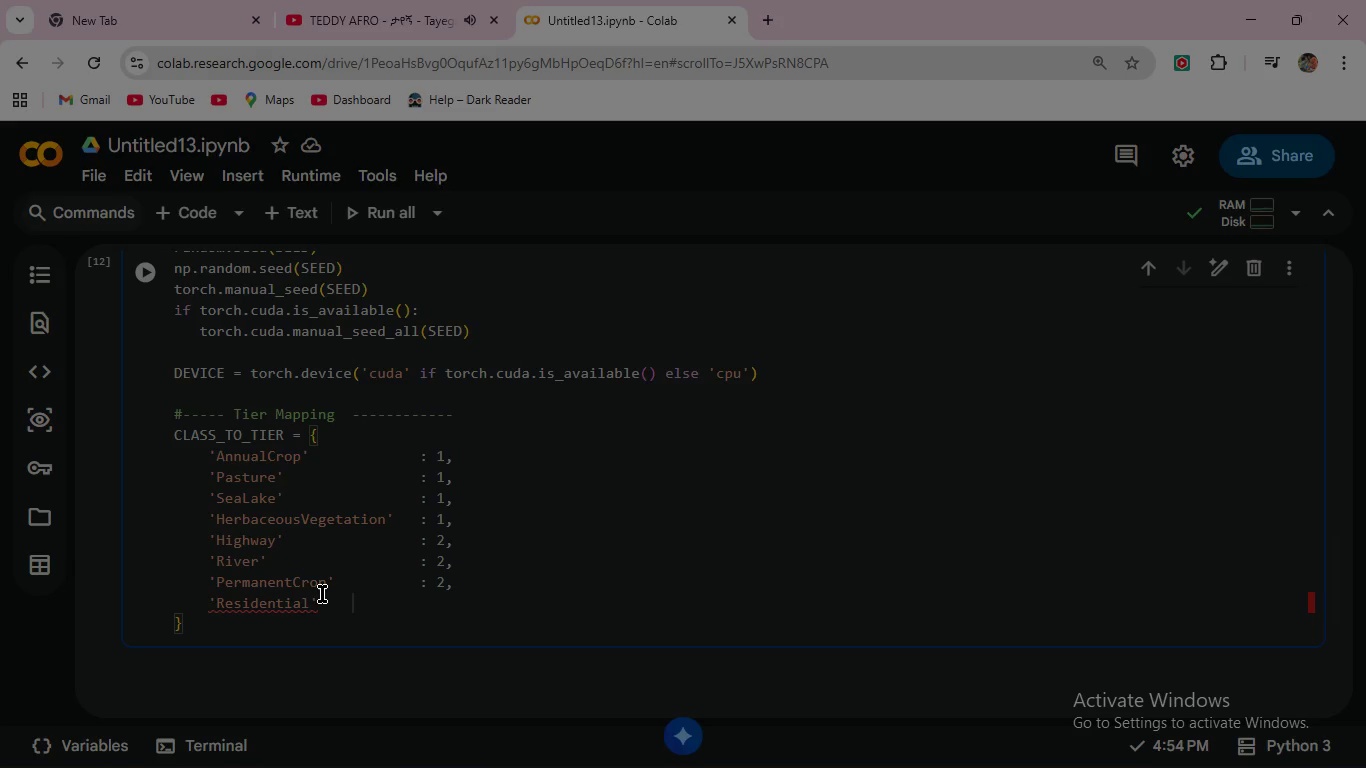 
key(Space)
 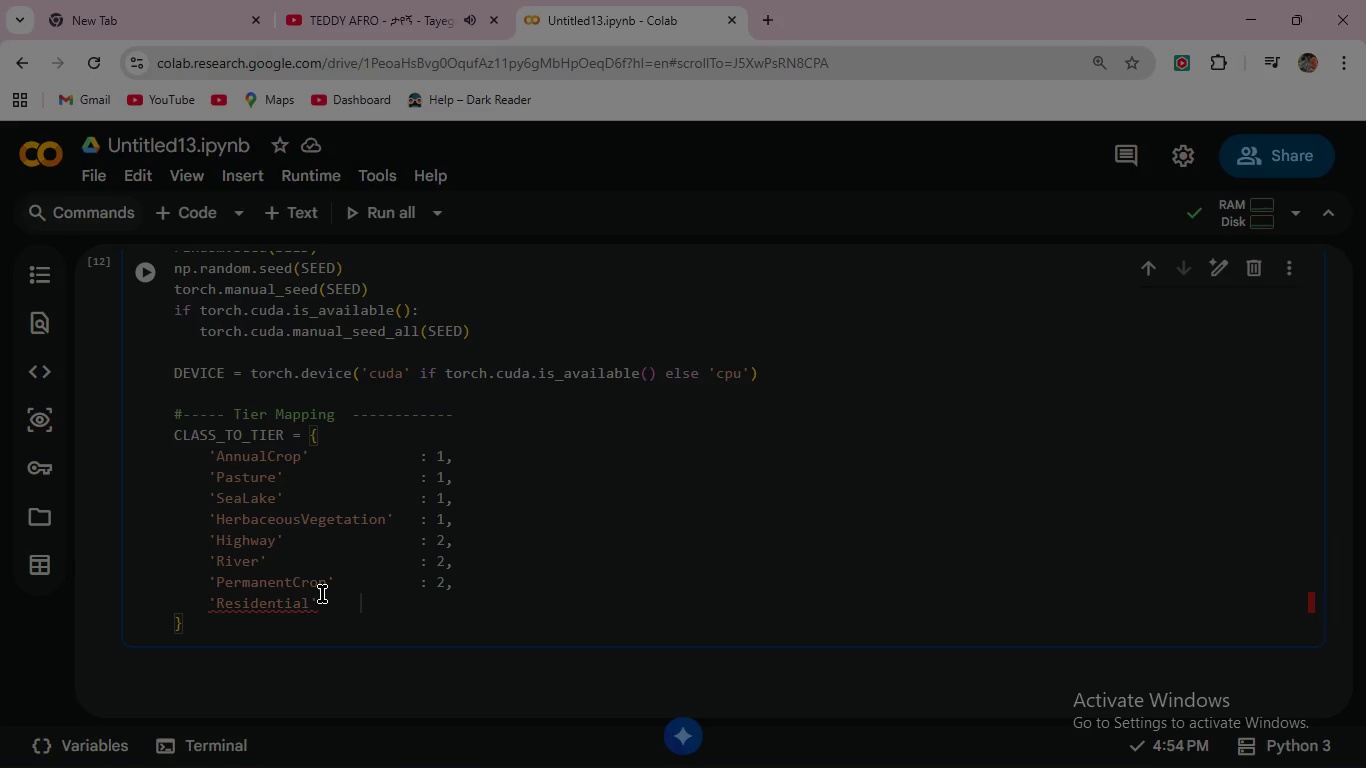 
key(Space)
 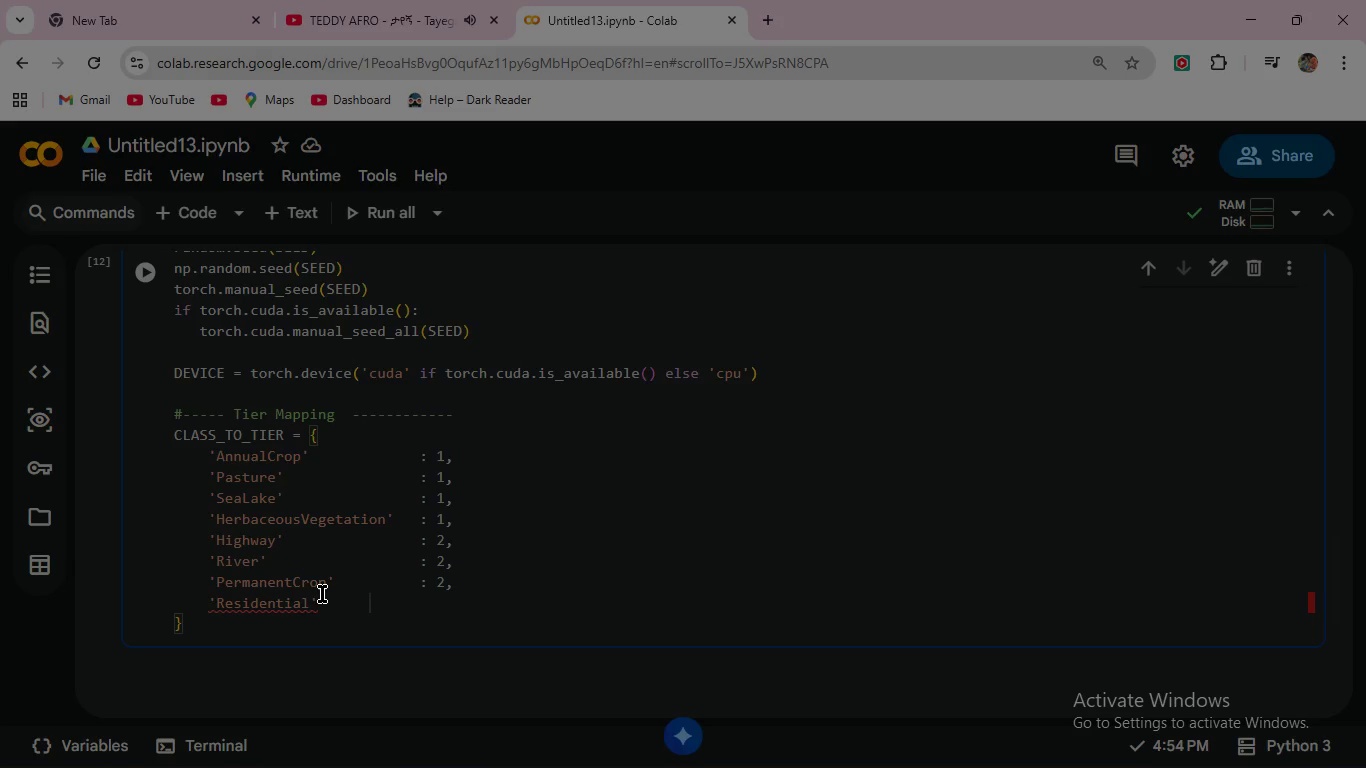 
key(Space)
 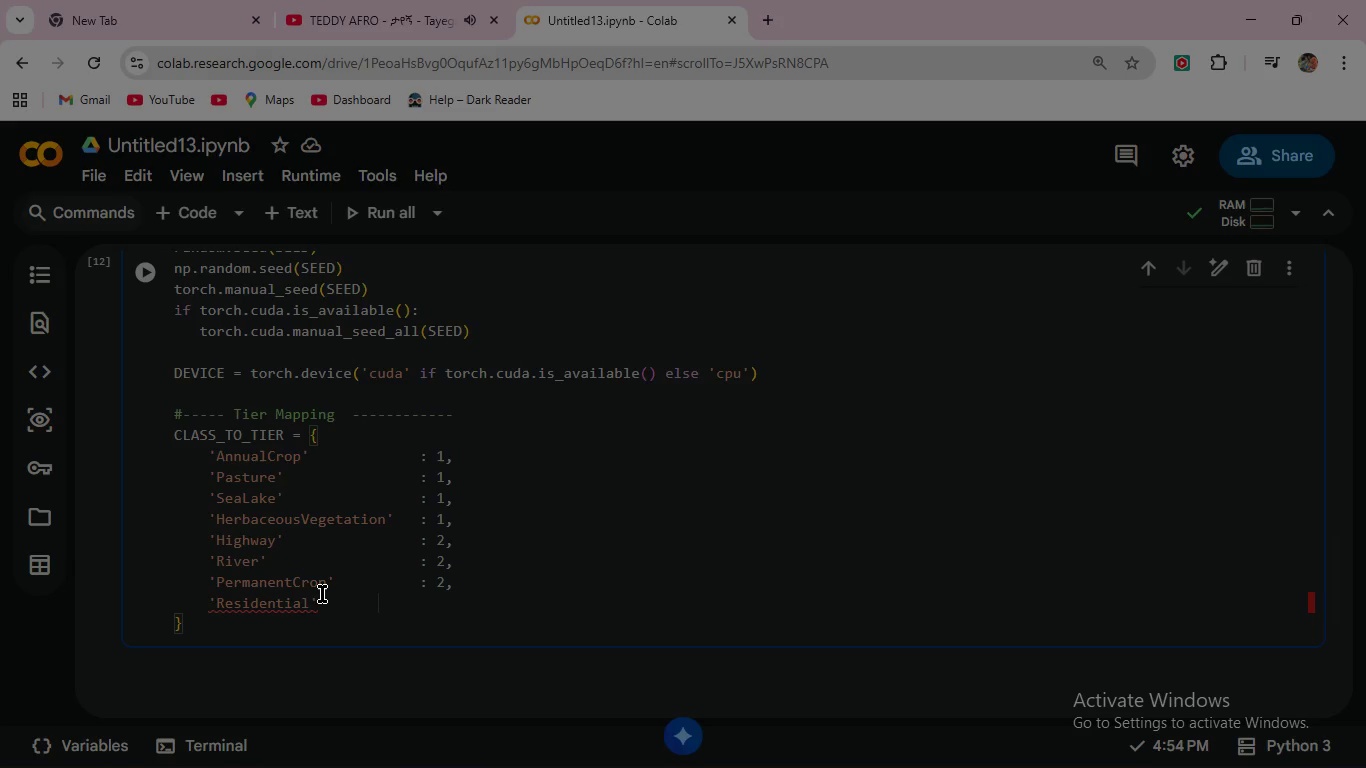 
key(Space)
 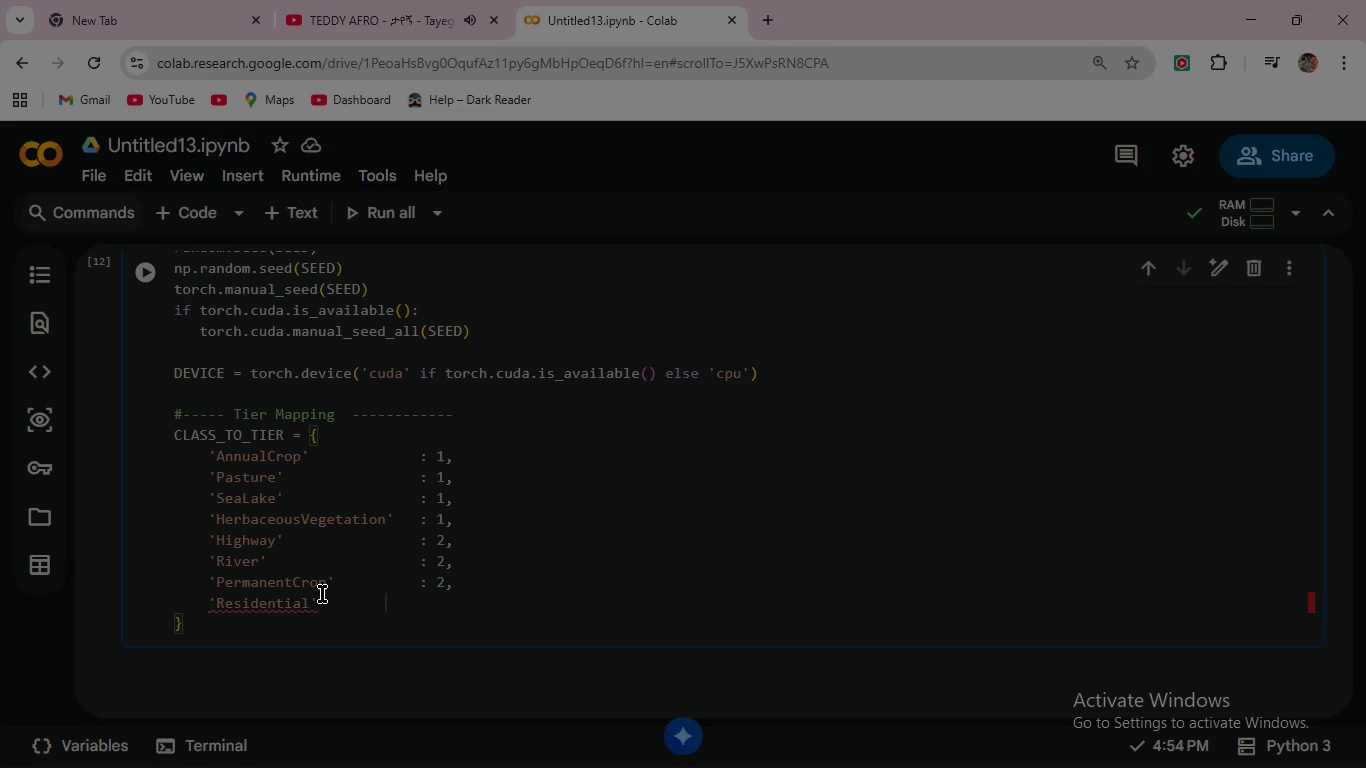 
key(Space)
 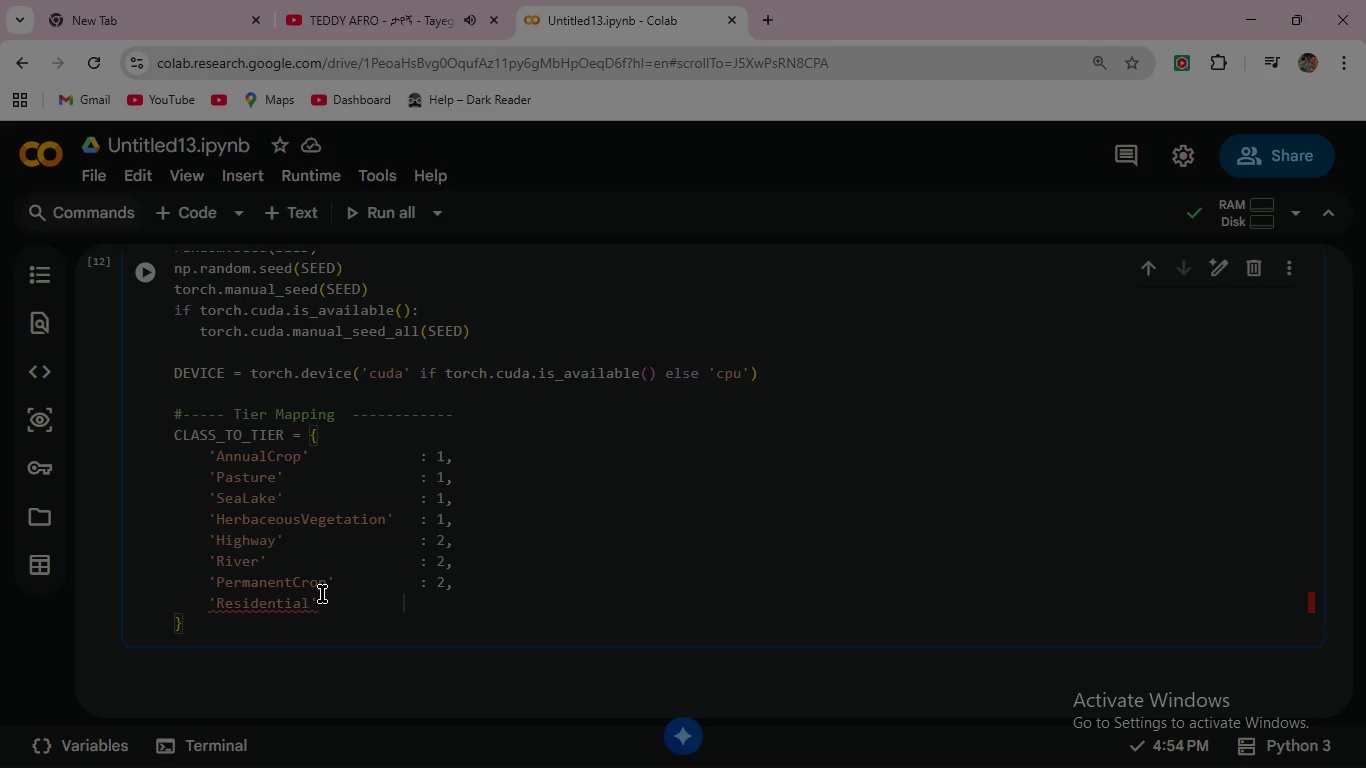 
key(Space)
 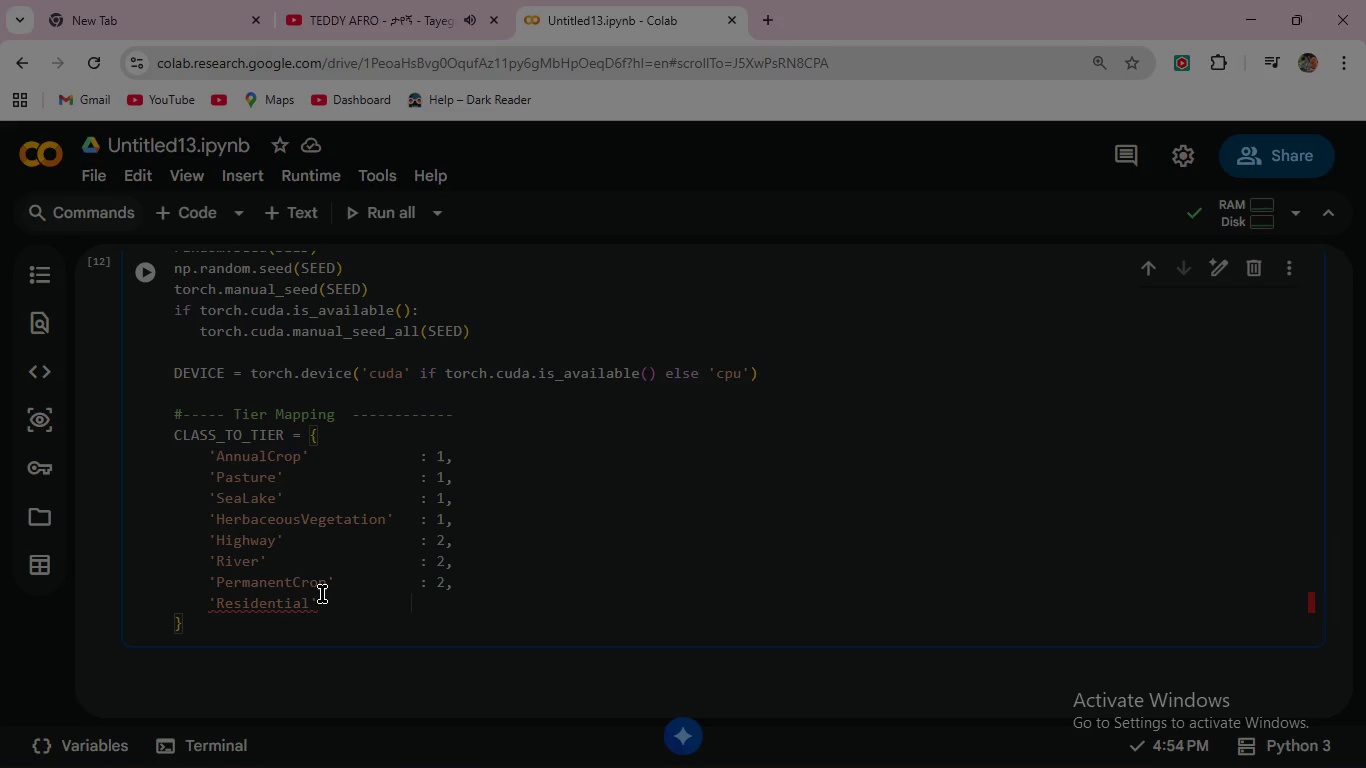 
key(Space)
 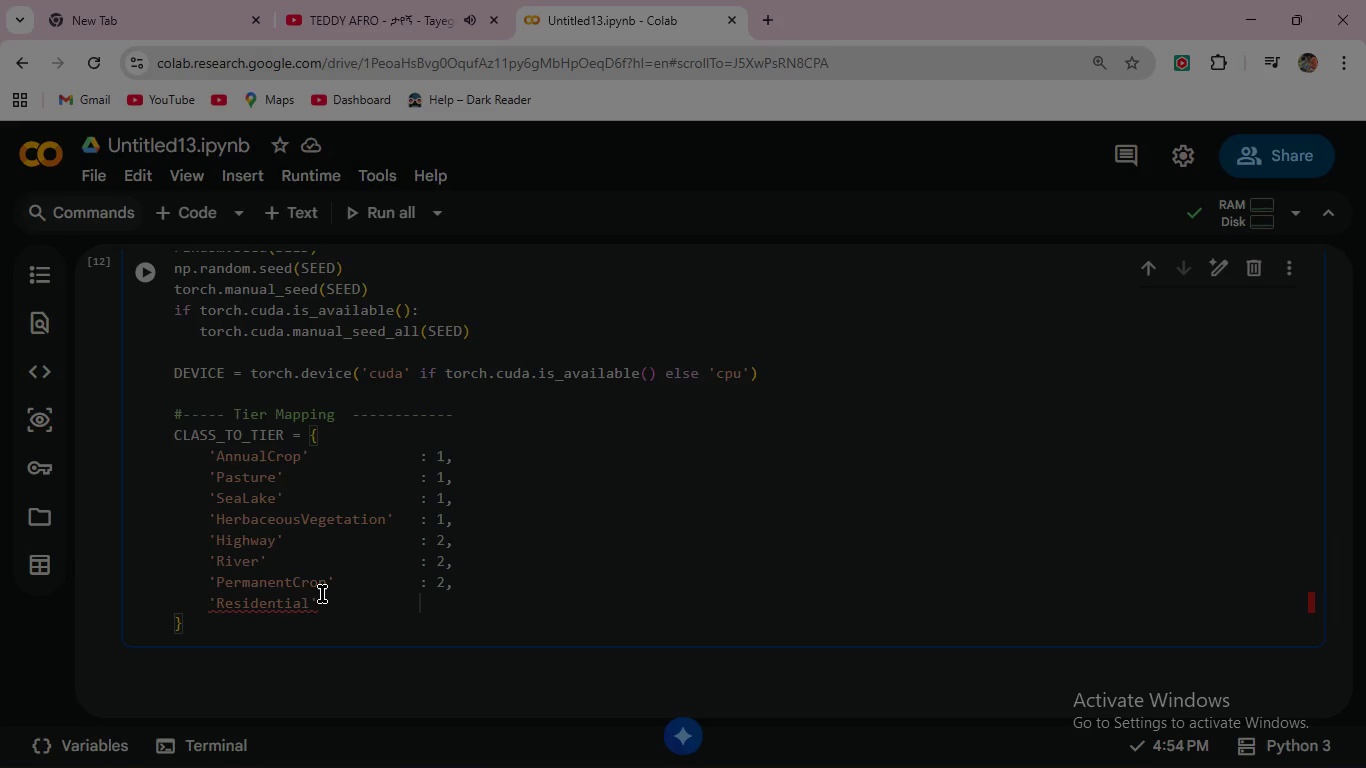 
key(Space)
 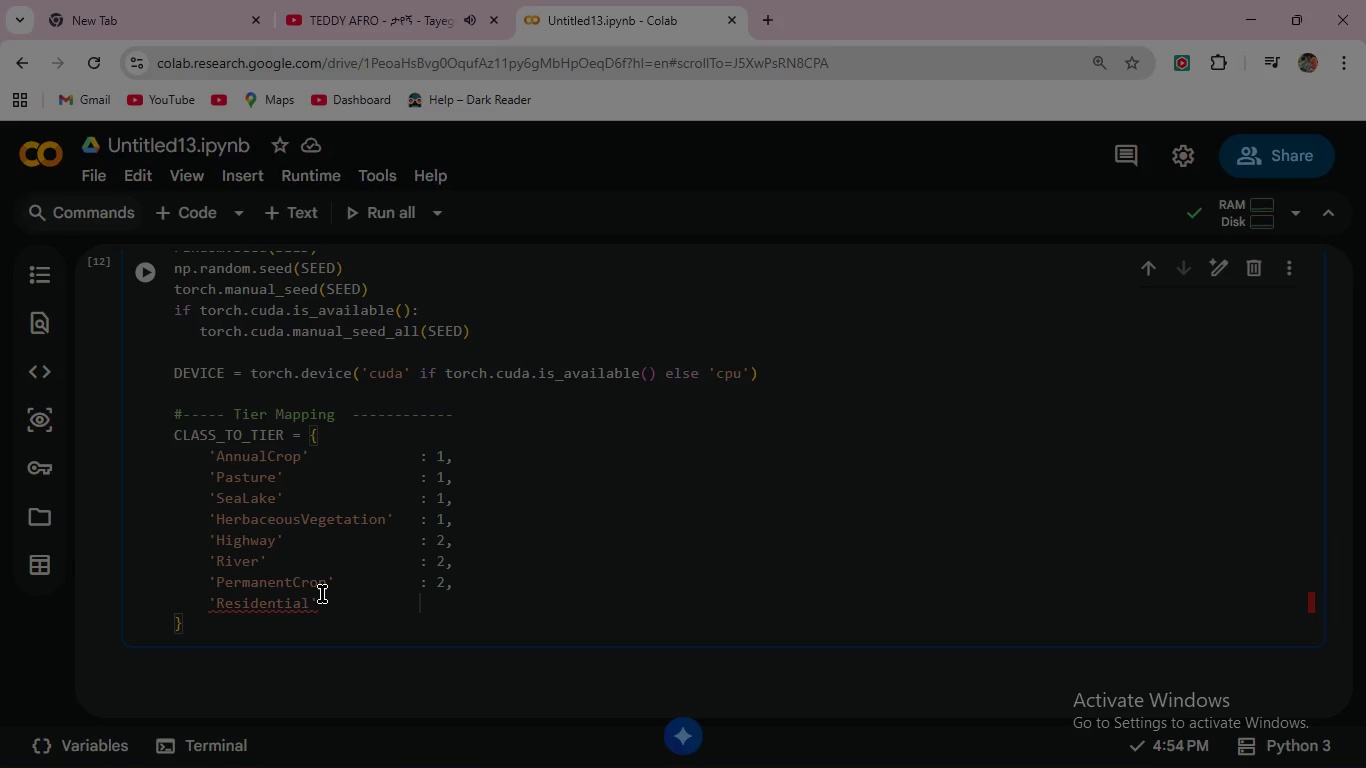 
key(Space)
 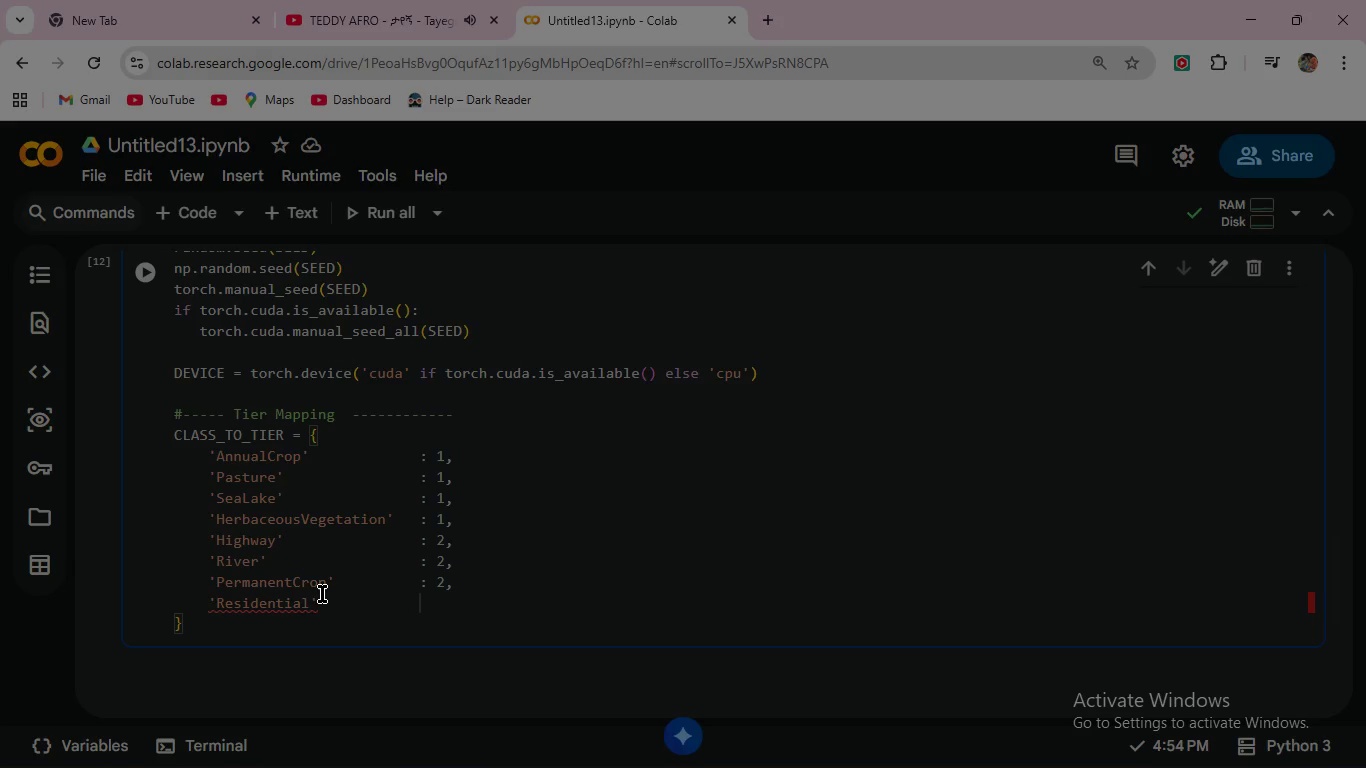 
key(Space)
 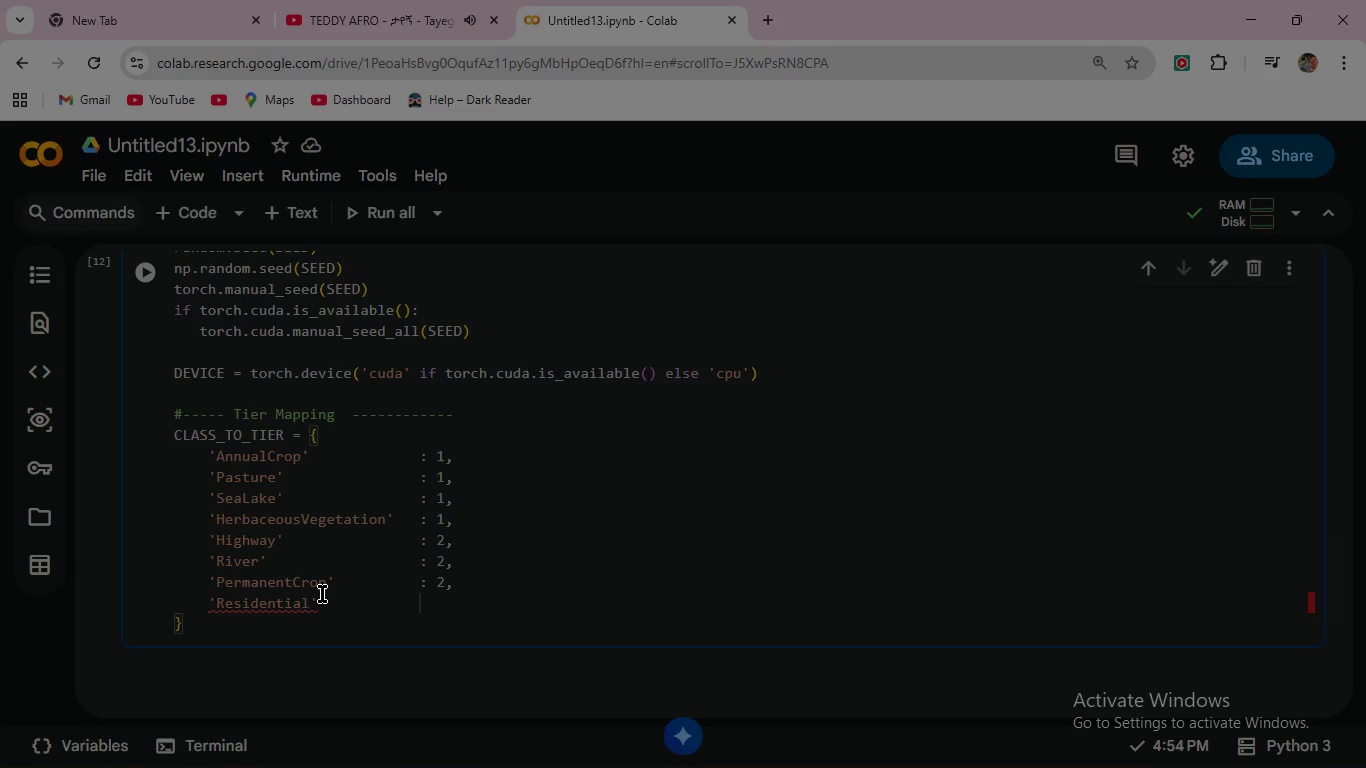 
key(Backspace)
 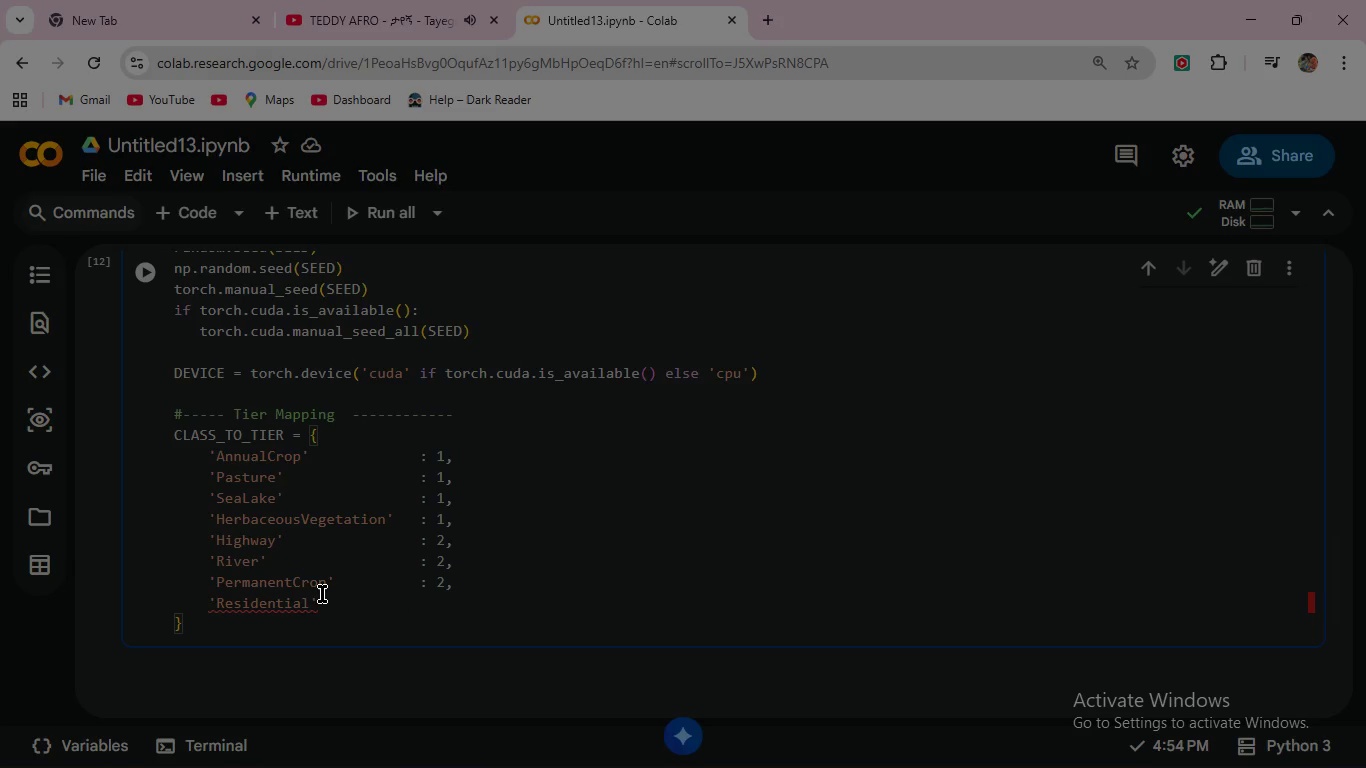 
key(Shift+Semicolon)
 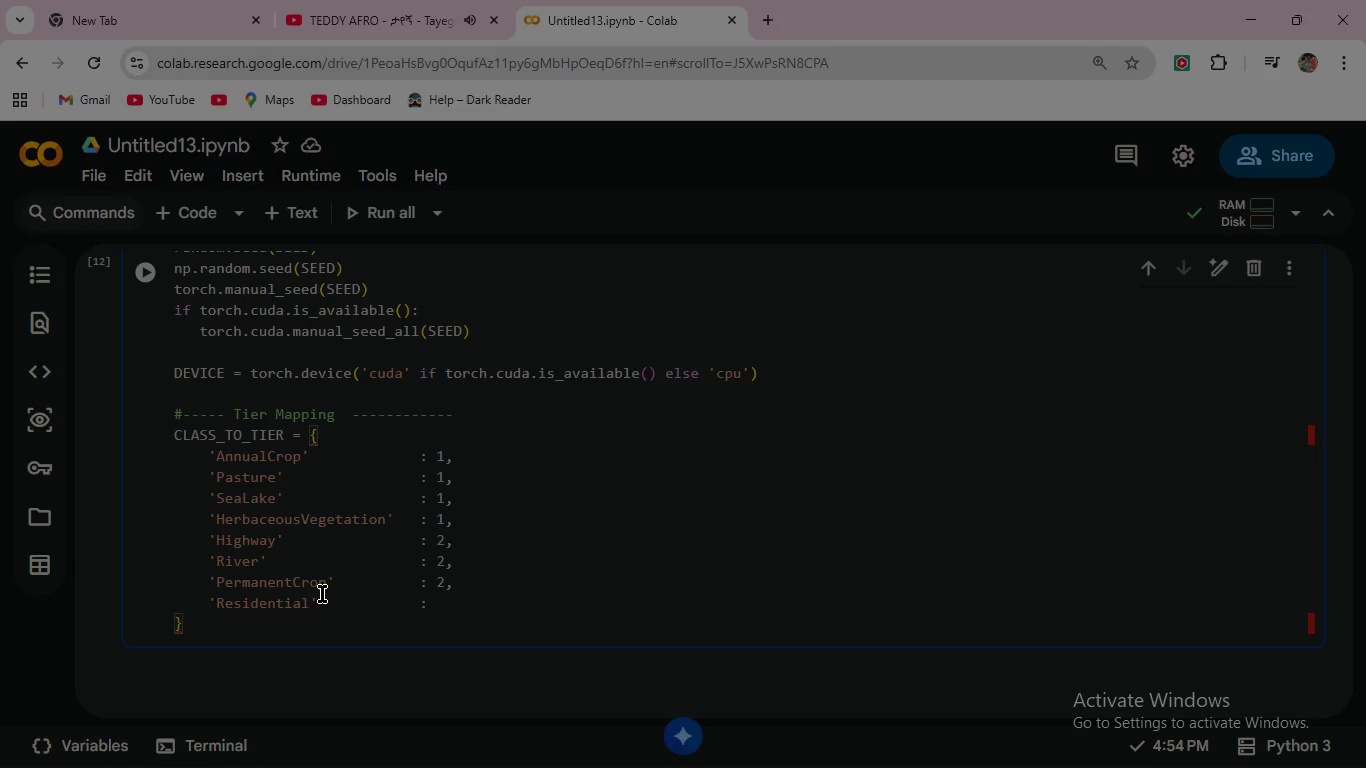 
key(Space)
 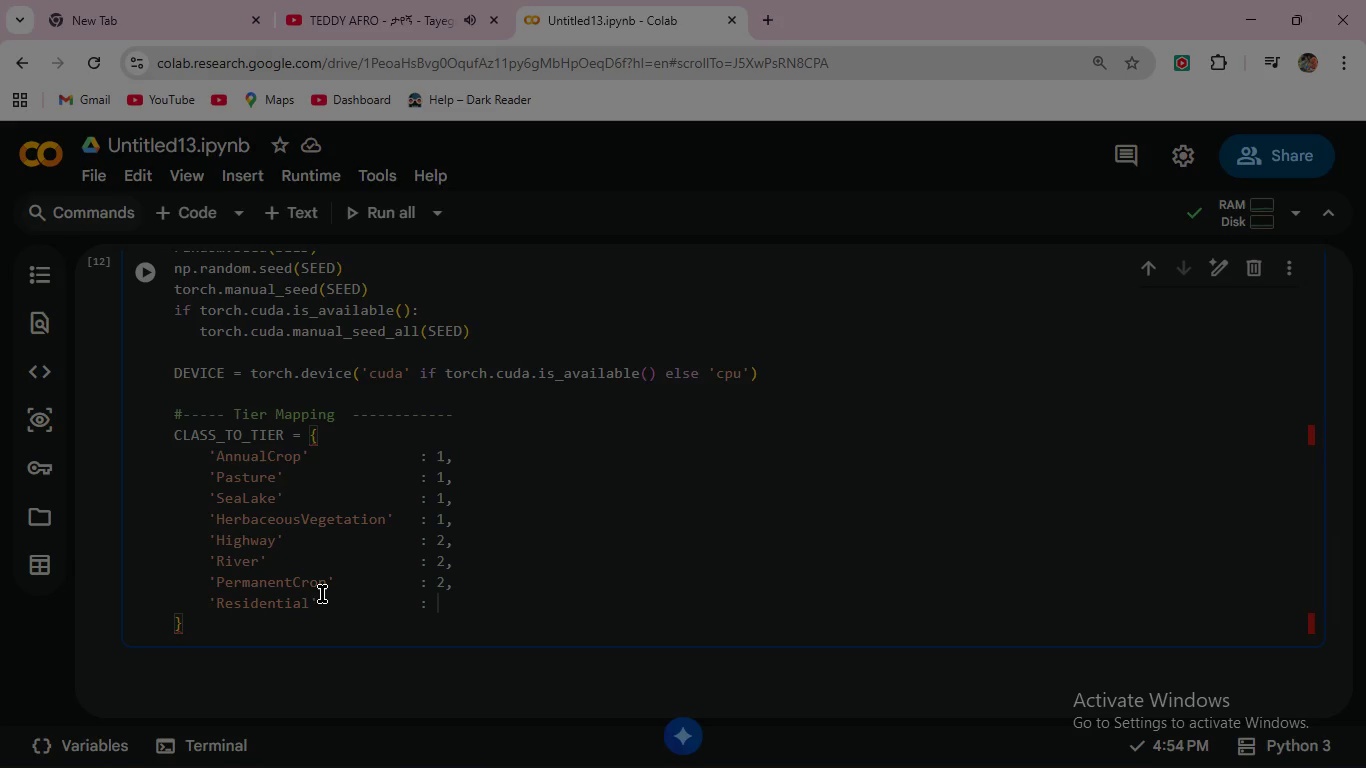 
key(2)
 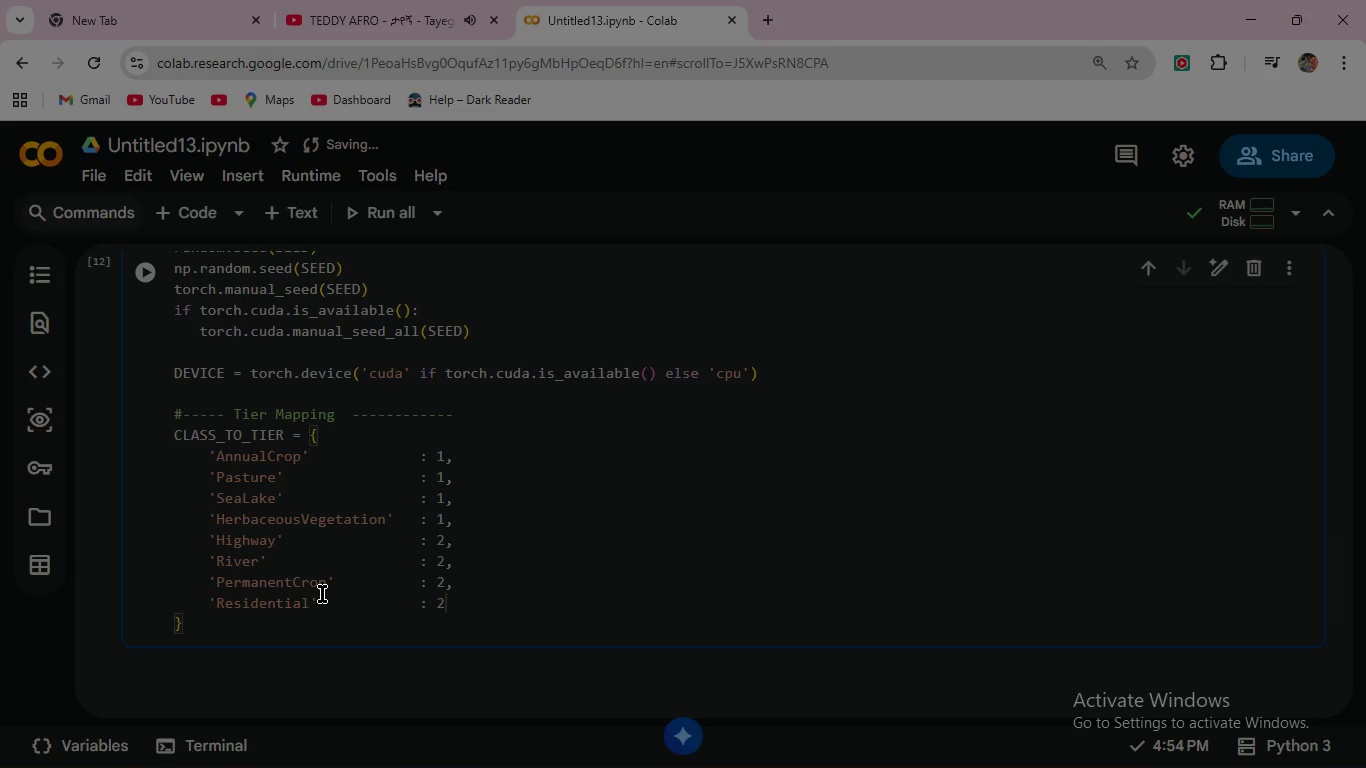 
key(Comma)
 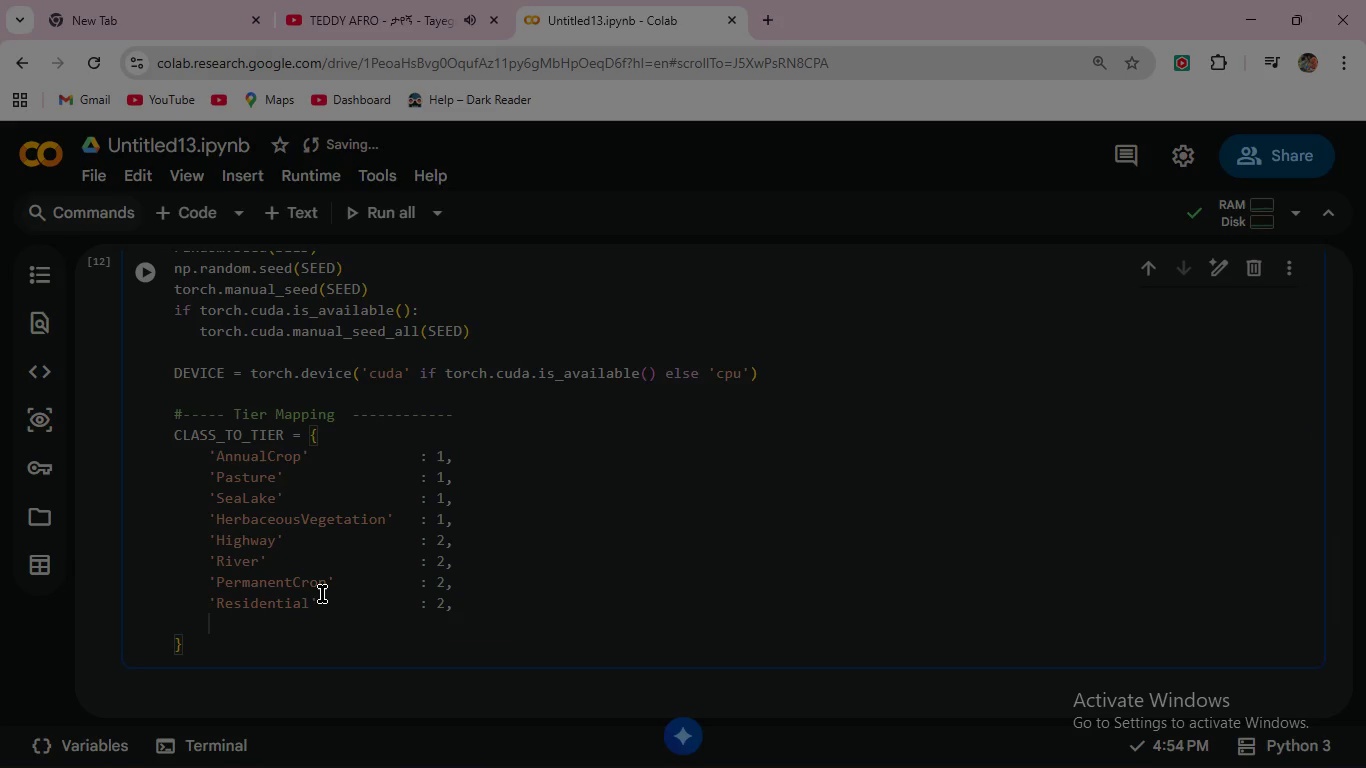 
key(Enter)
 